 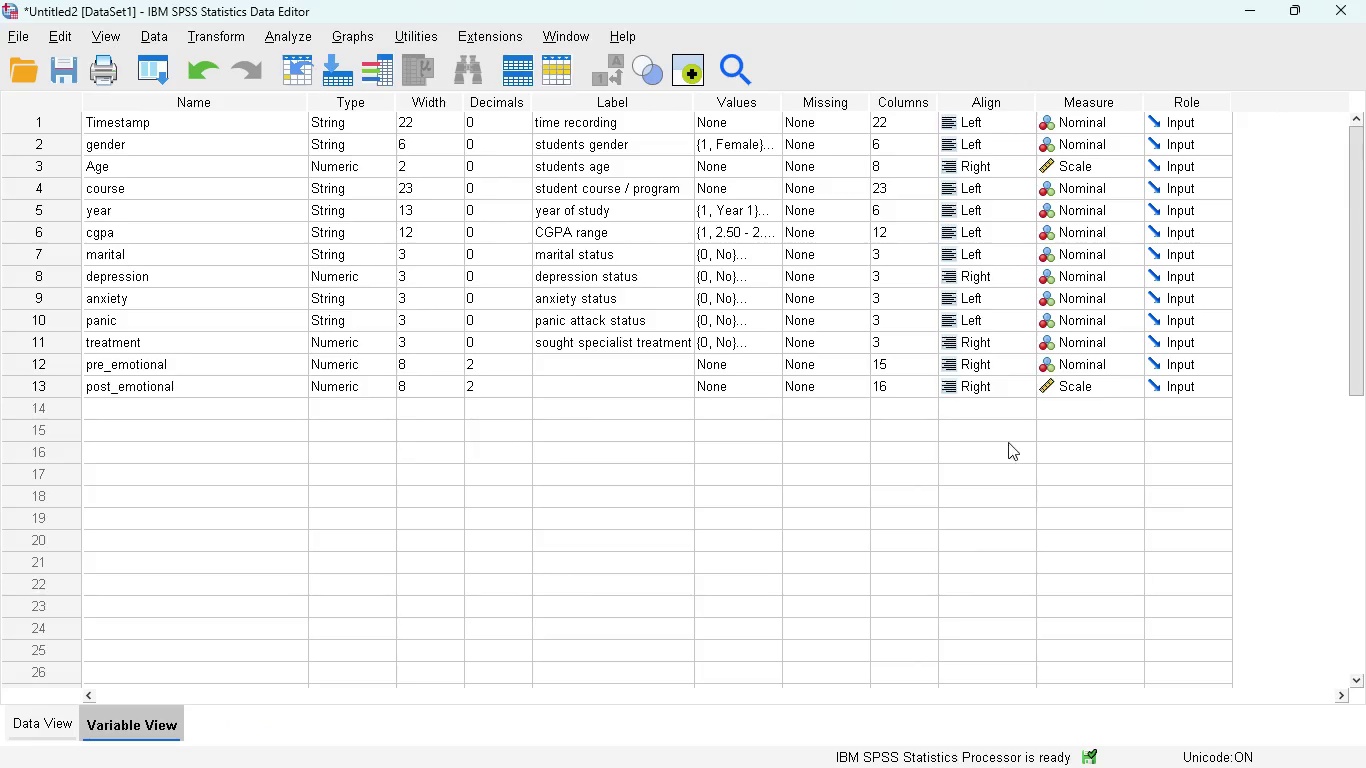 
left_click([39, 719])
 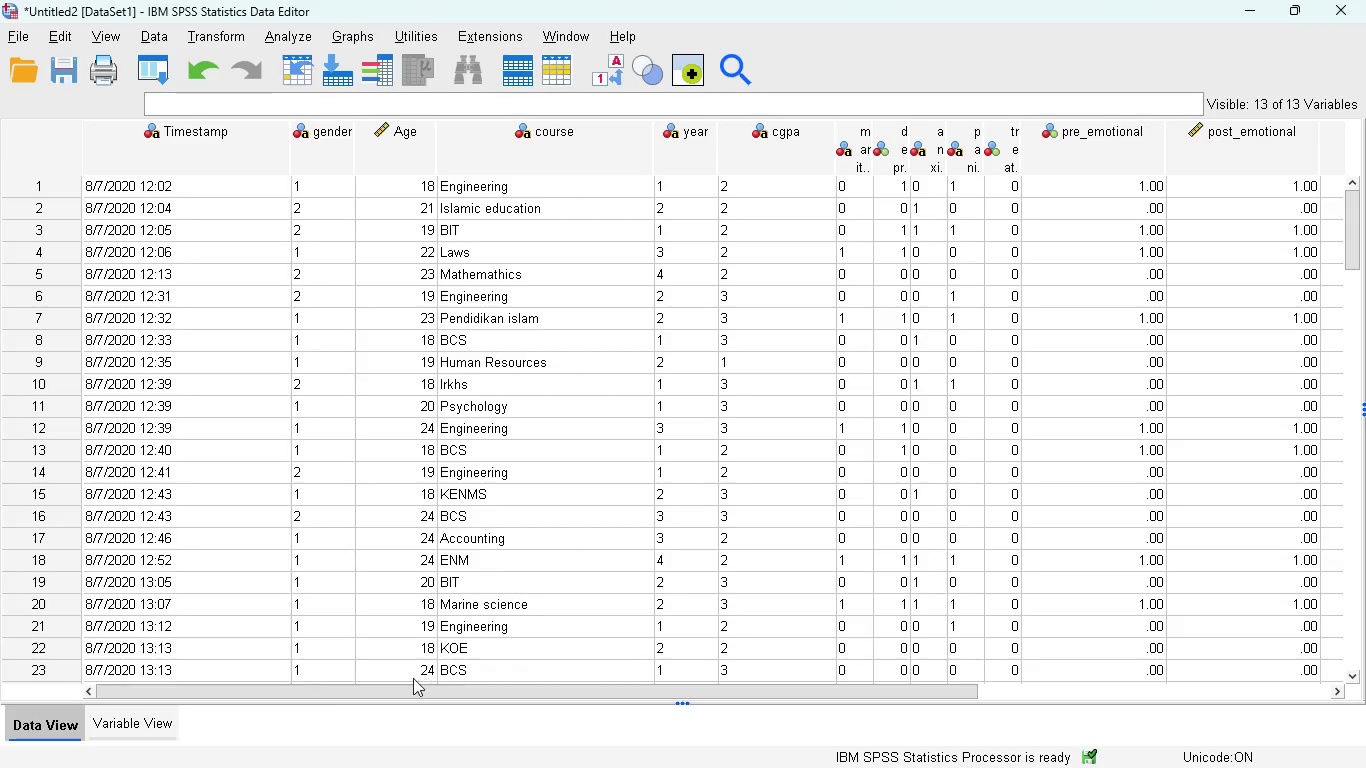 
wait(7.72)
 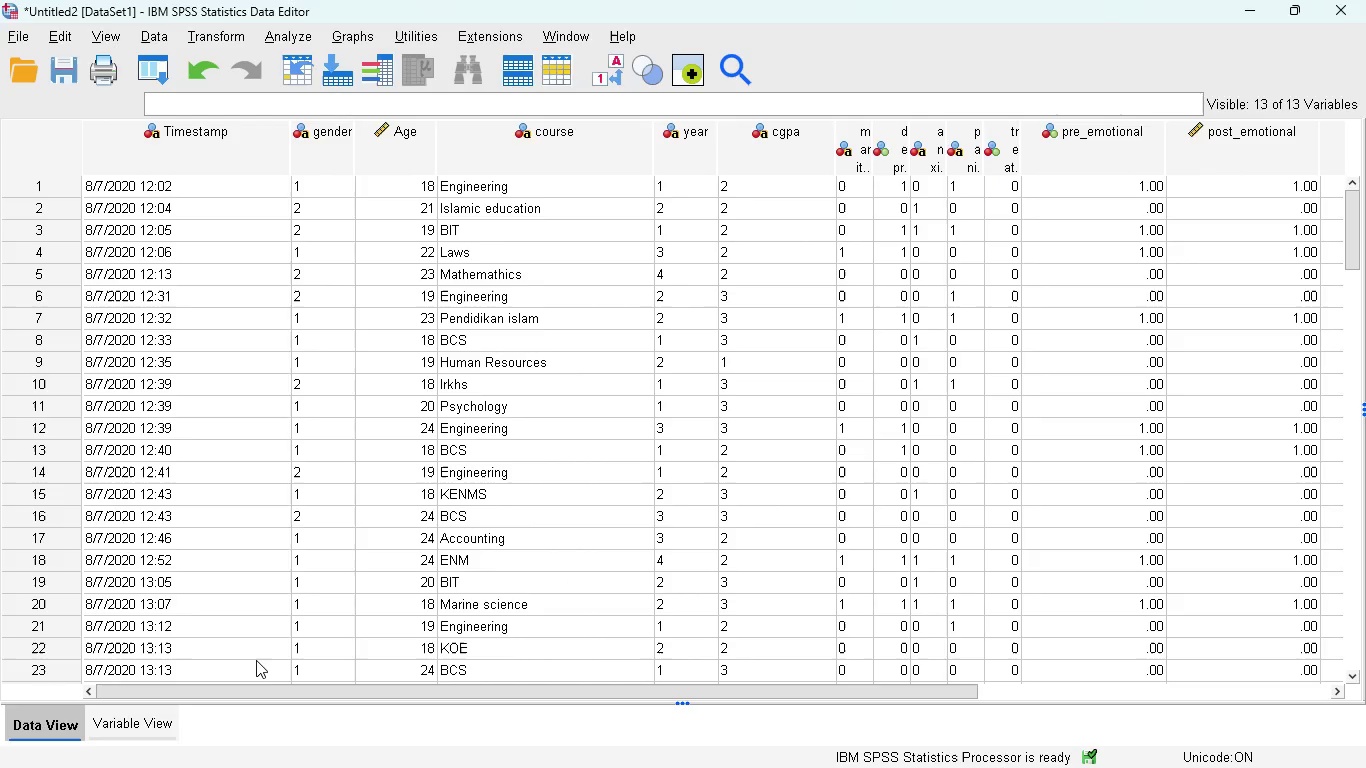 
left_click([156, 728])
 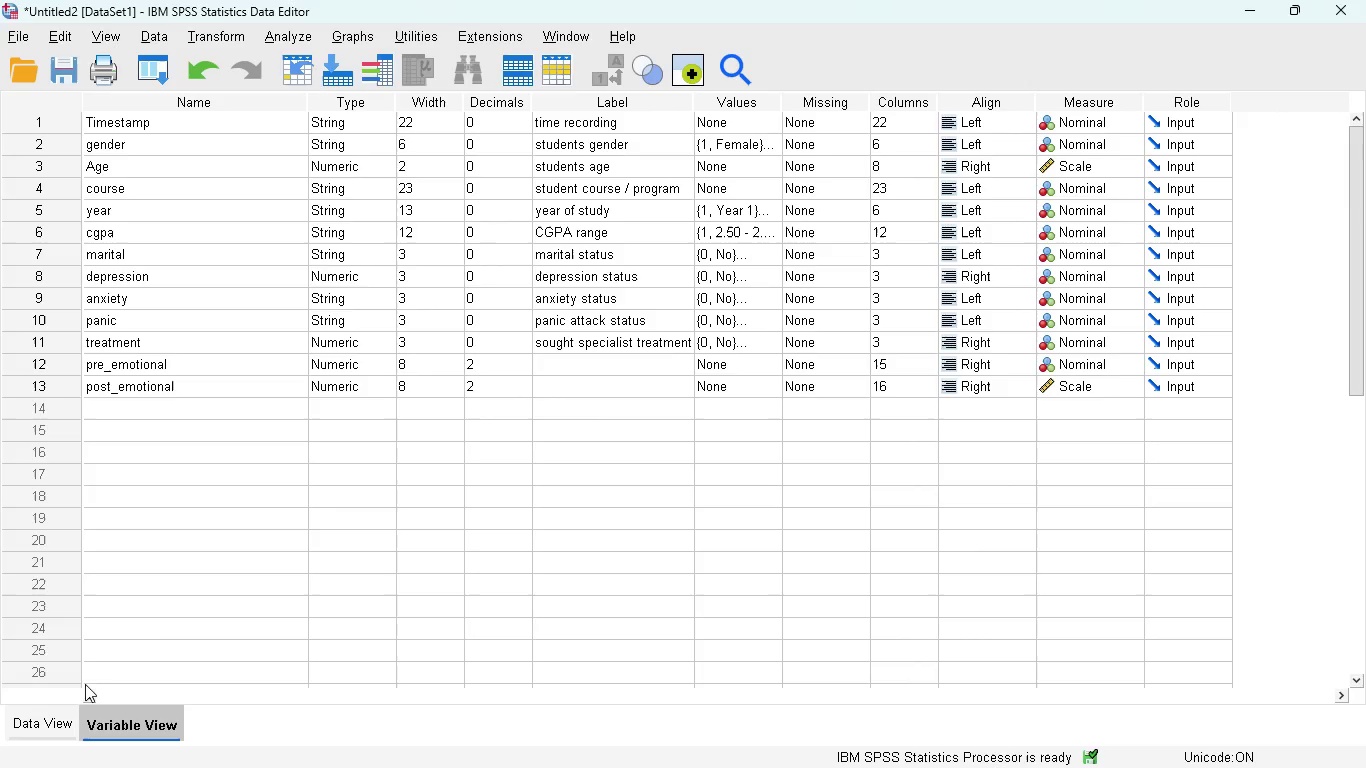 
left_click([555, 365])
 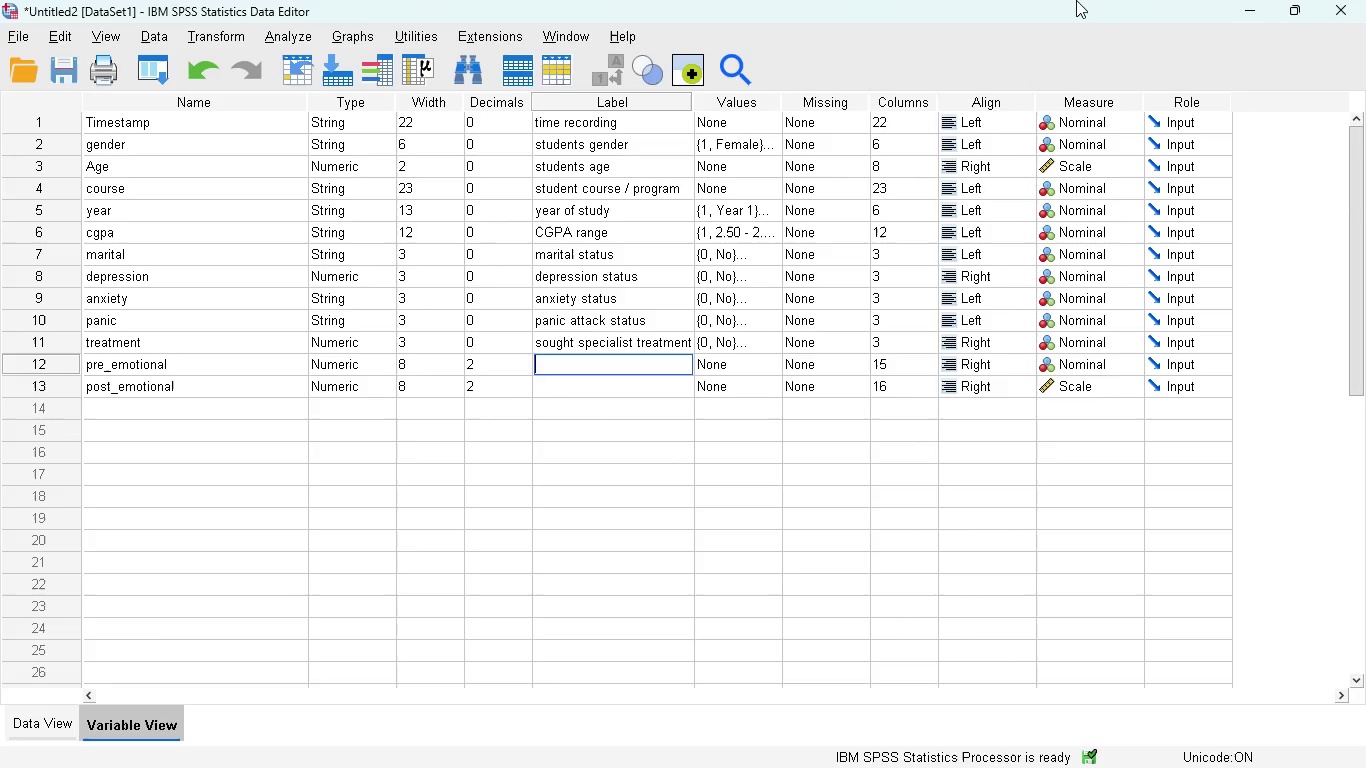 
type(pre emotional treatment )
 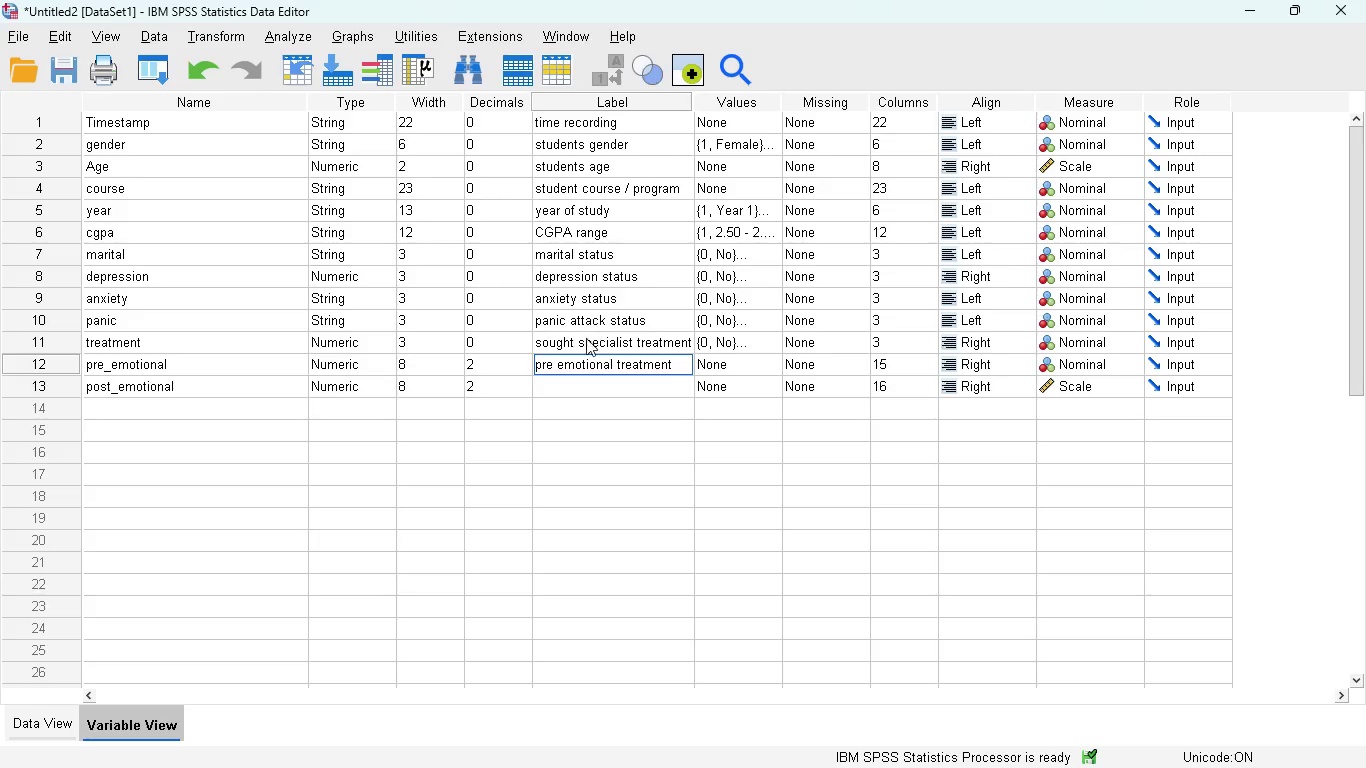 
left_click([571, 378])
 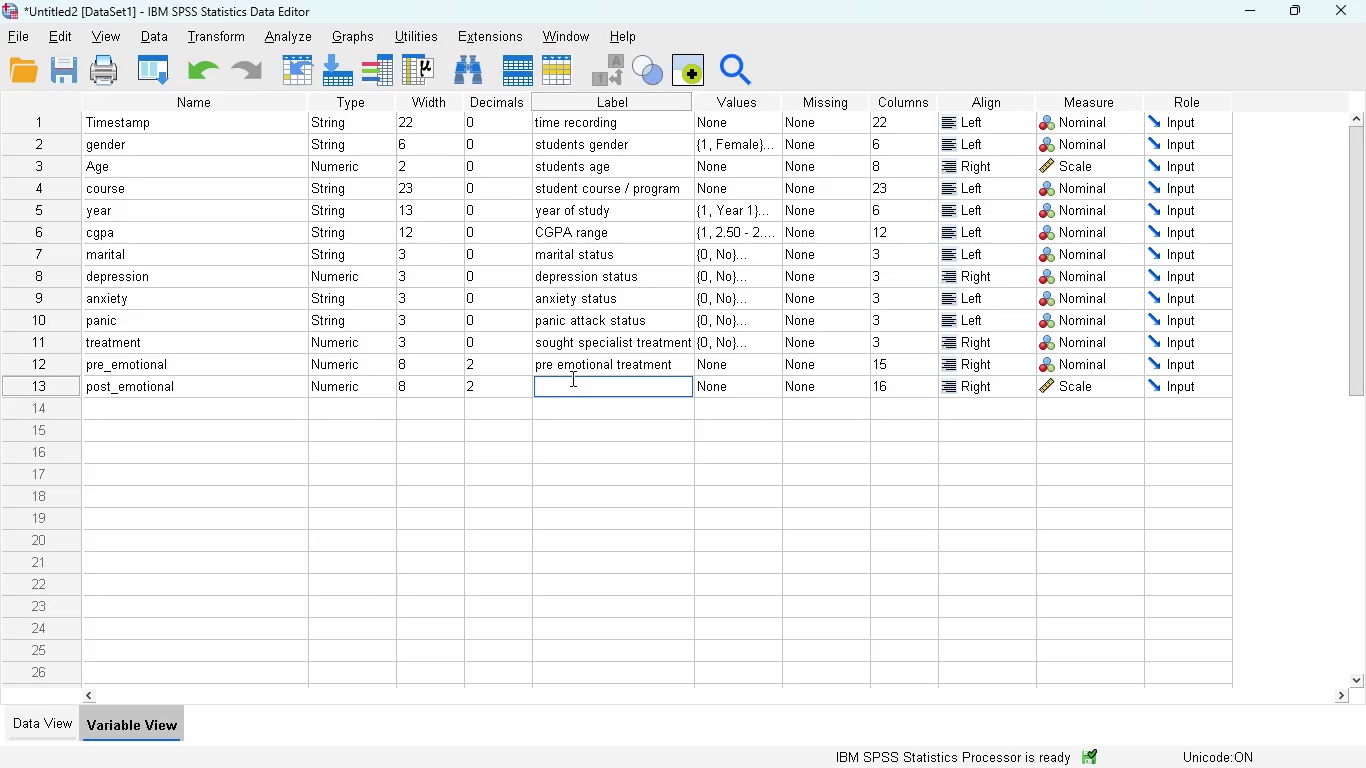 
type(post emotional tre)
key(Backspace)
key(Backspace)
key(Backspace)
key(Backspace)
key(Backspace)
type(tment)
 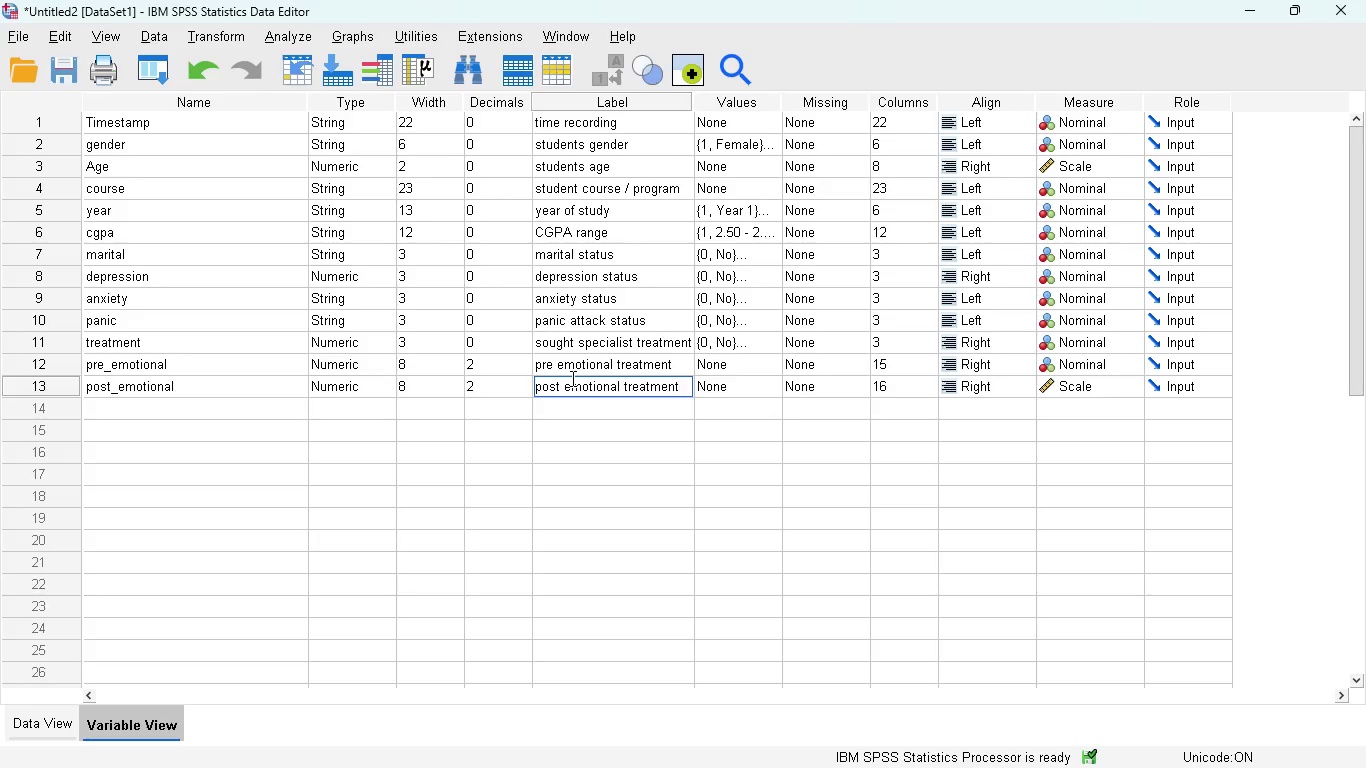 
left_click([24, 720])
 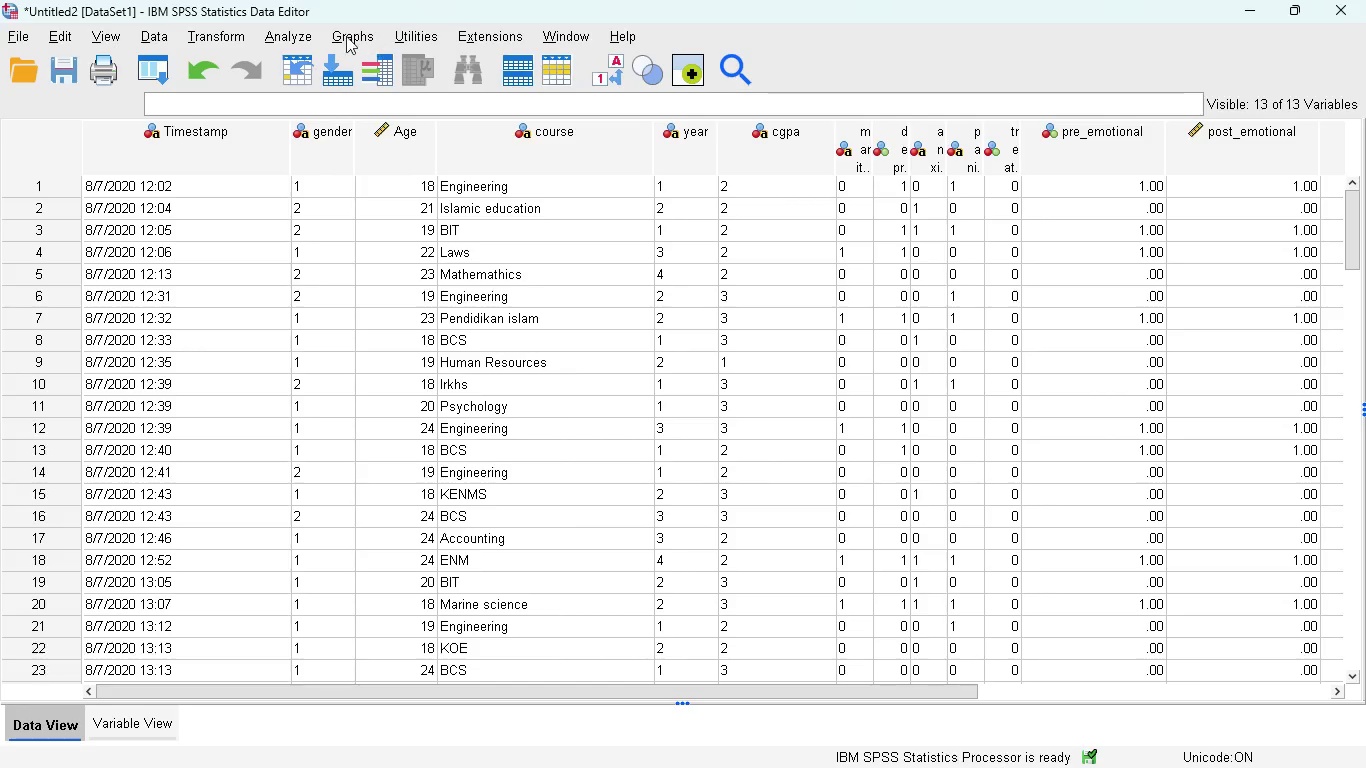 
left_click([291, 39])
 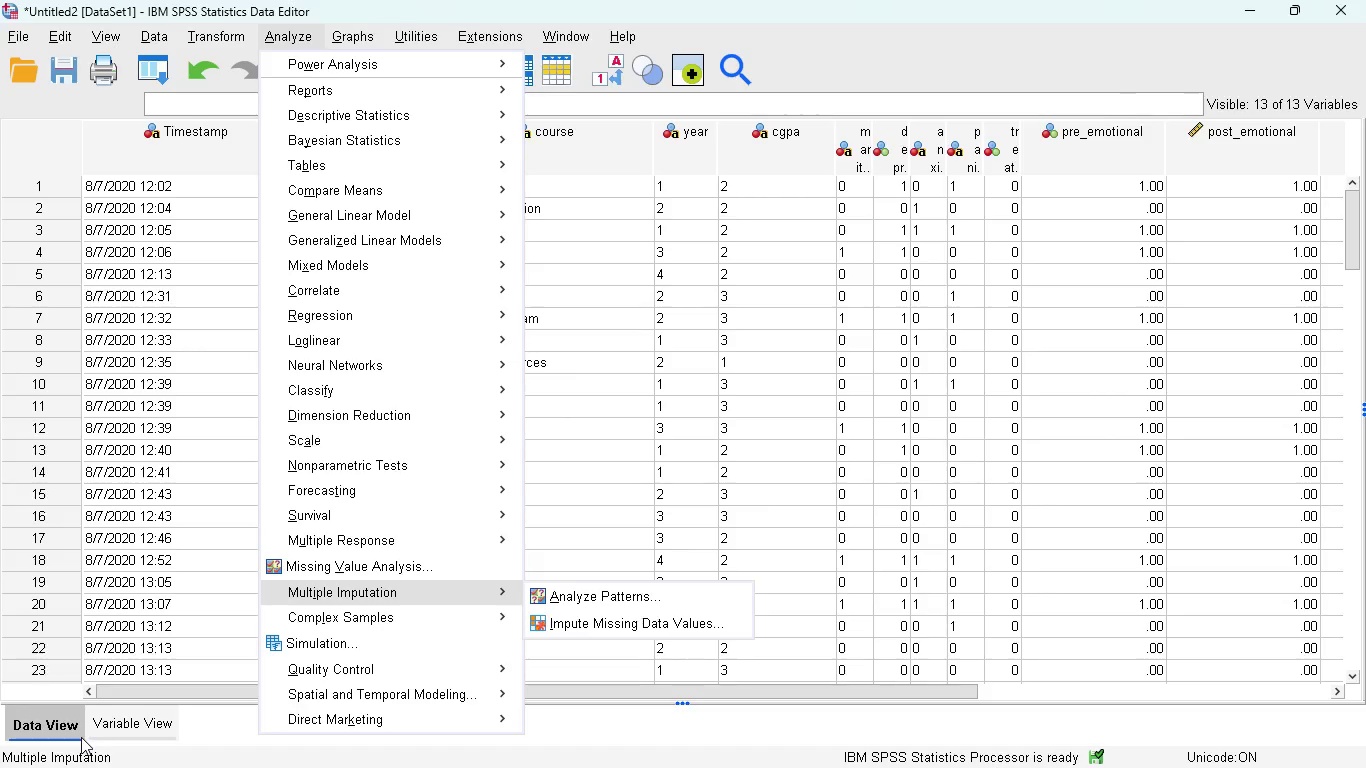 
left_click_drag(start_coordinate=[125, 714], to_coordinate=[137, 713])
 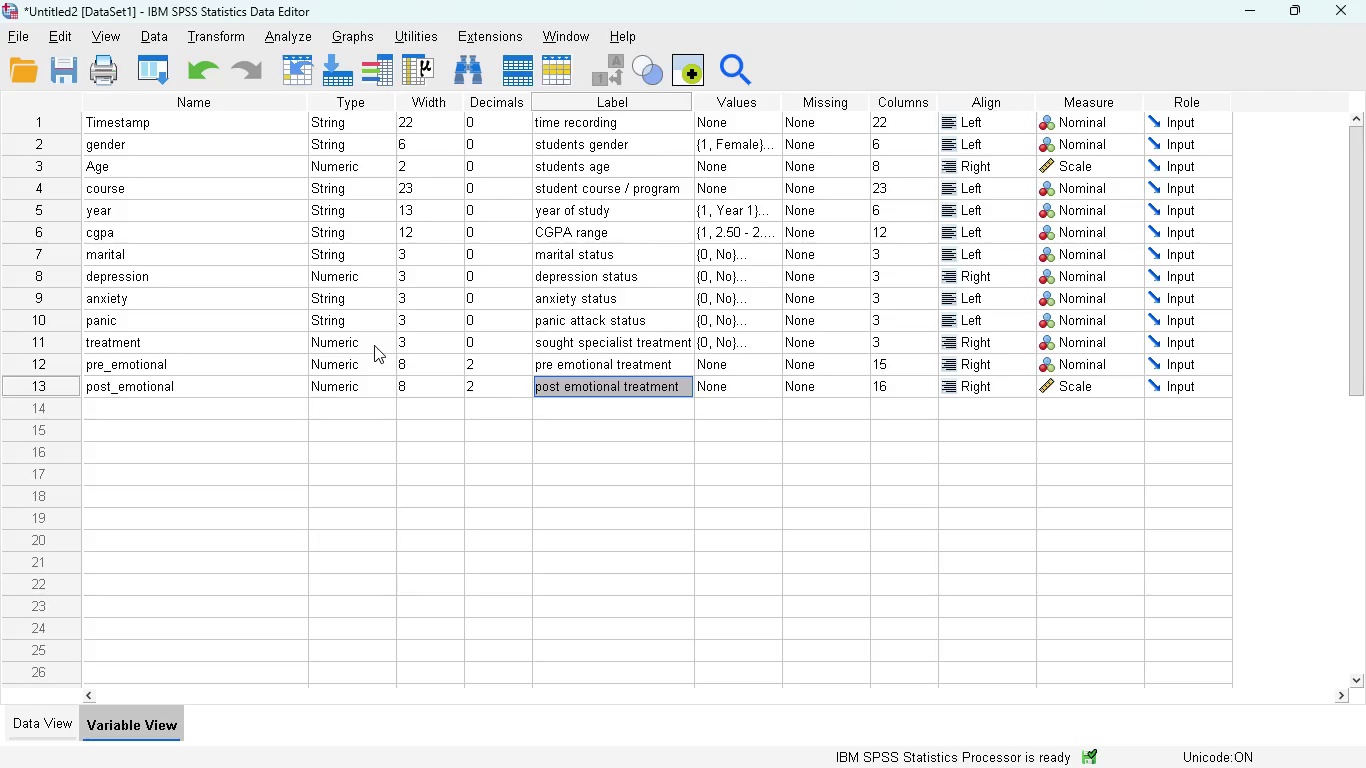 
left_click([360, 317])
 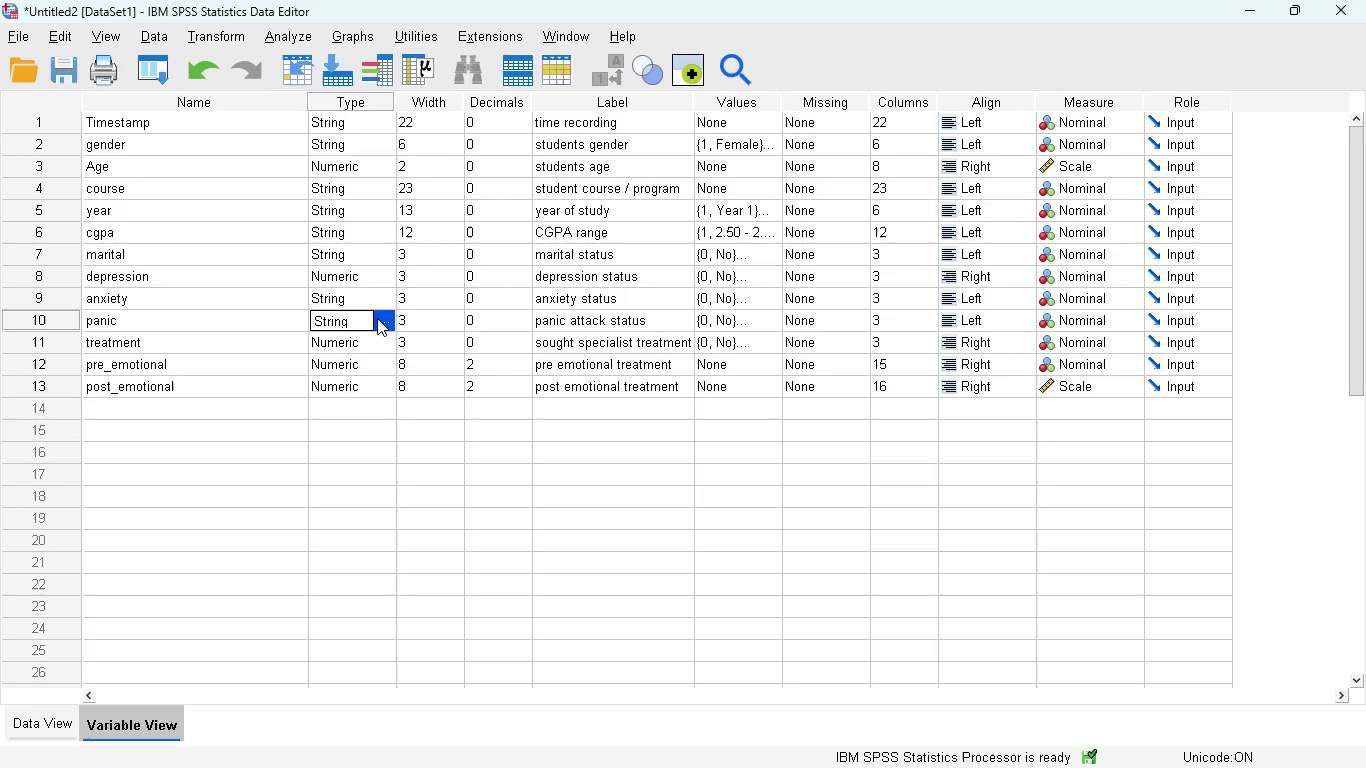 
left_click([377, 318])
 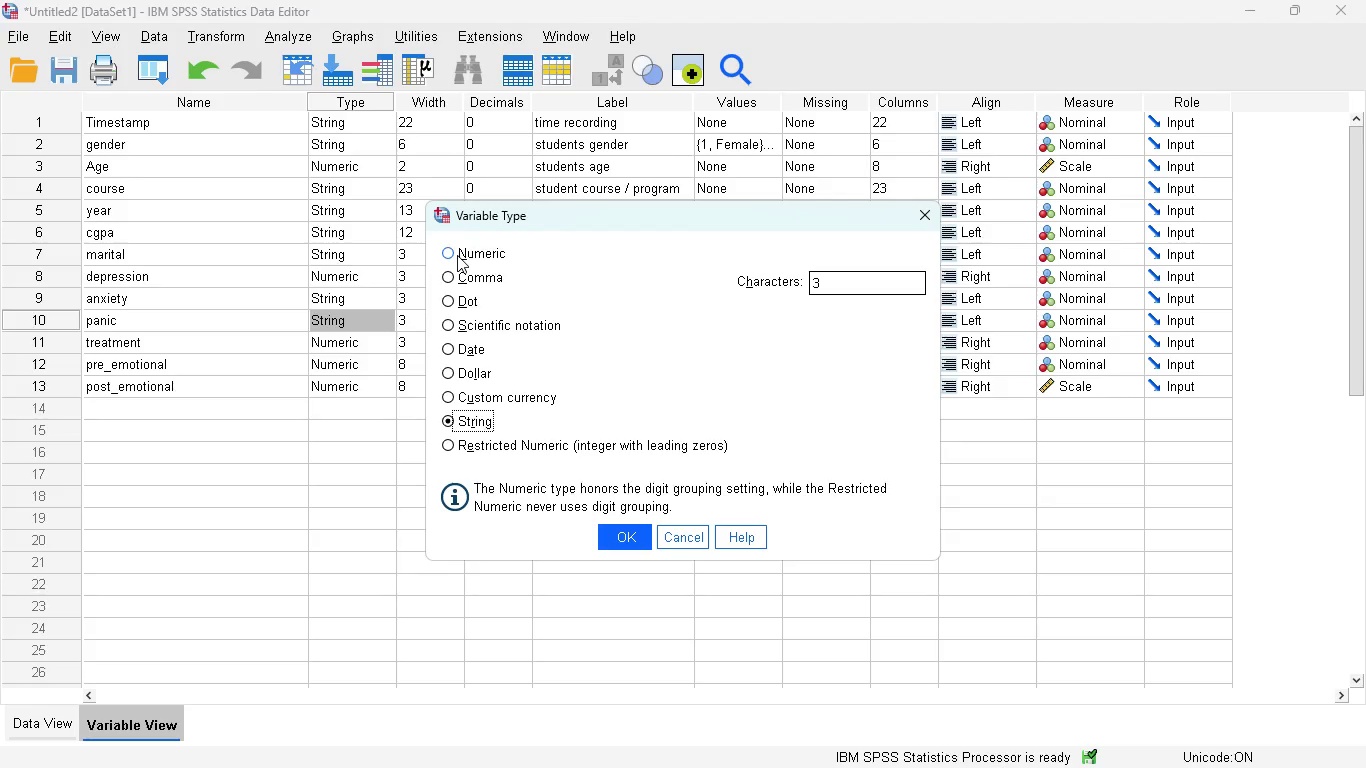 
left_click([457, 248])
 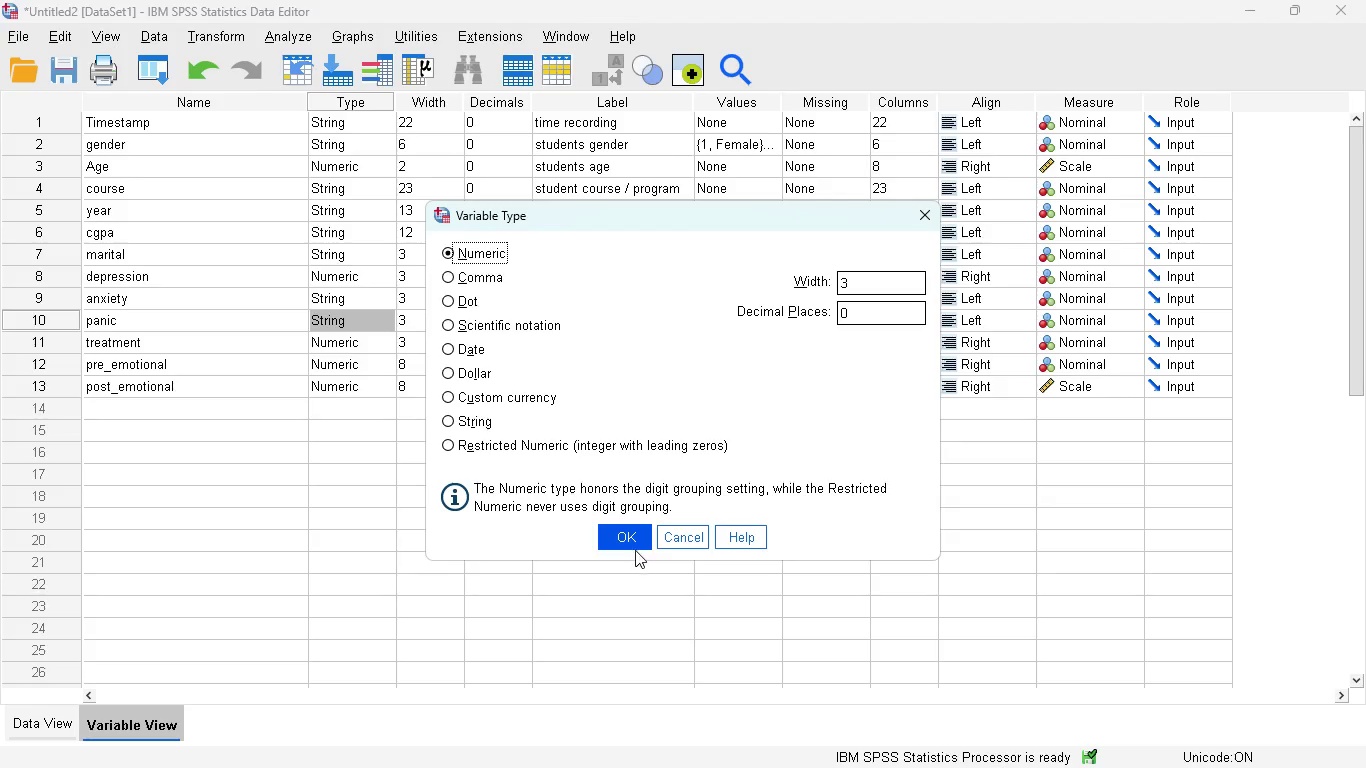 
left_click([630, 533])
 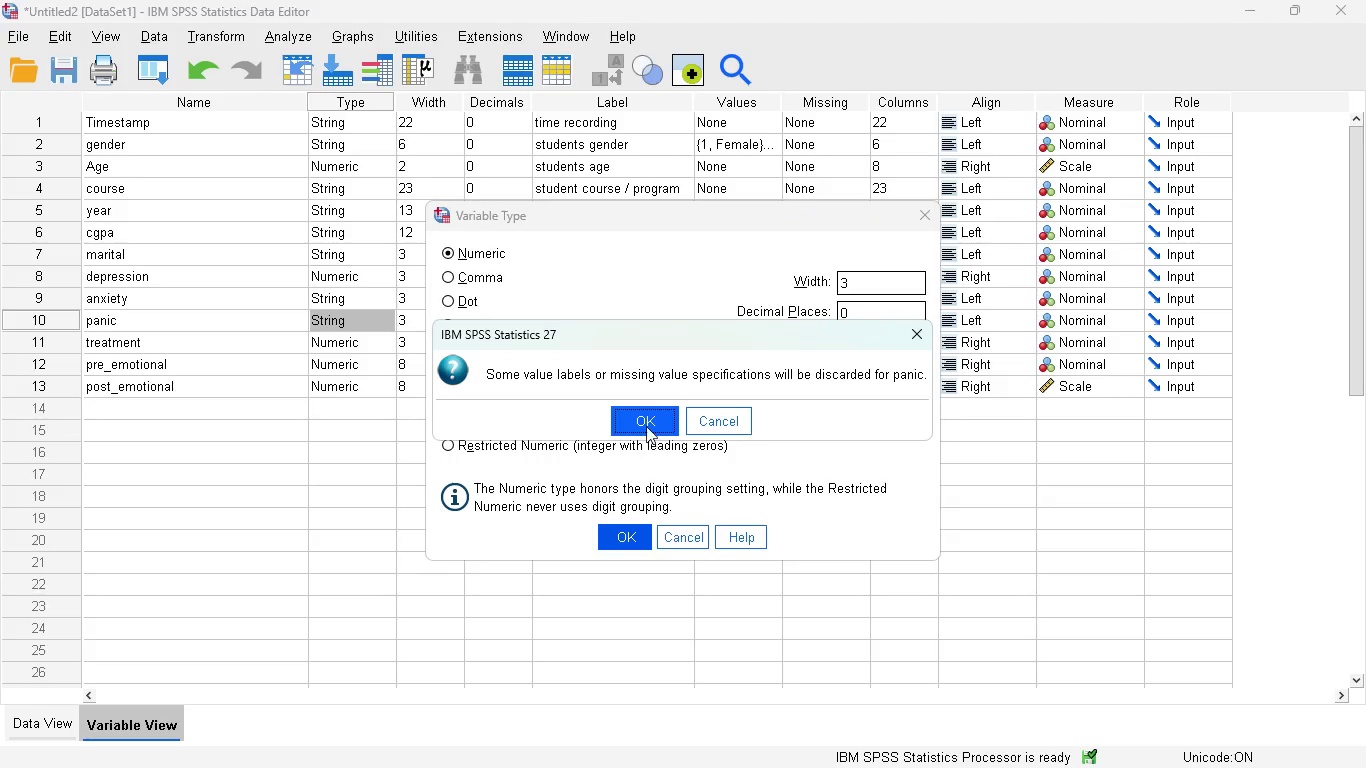 
left_click([645, 423])
 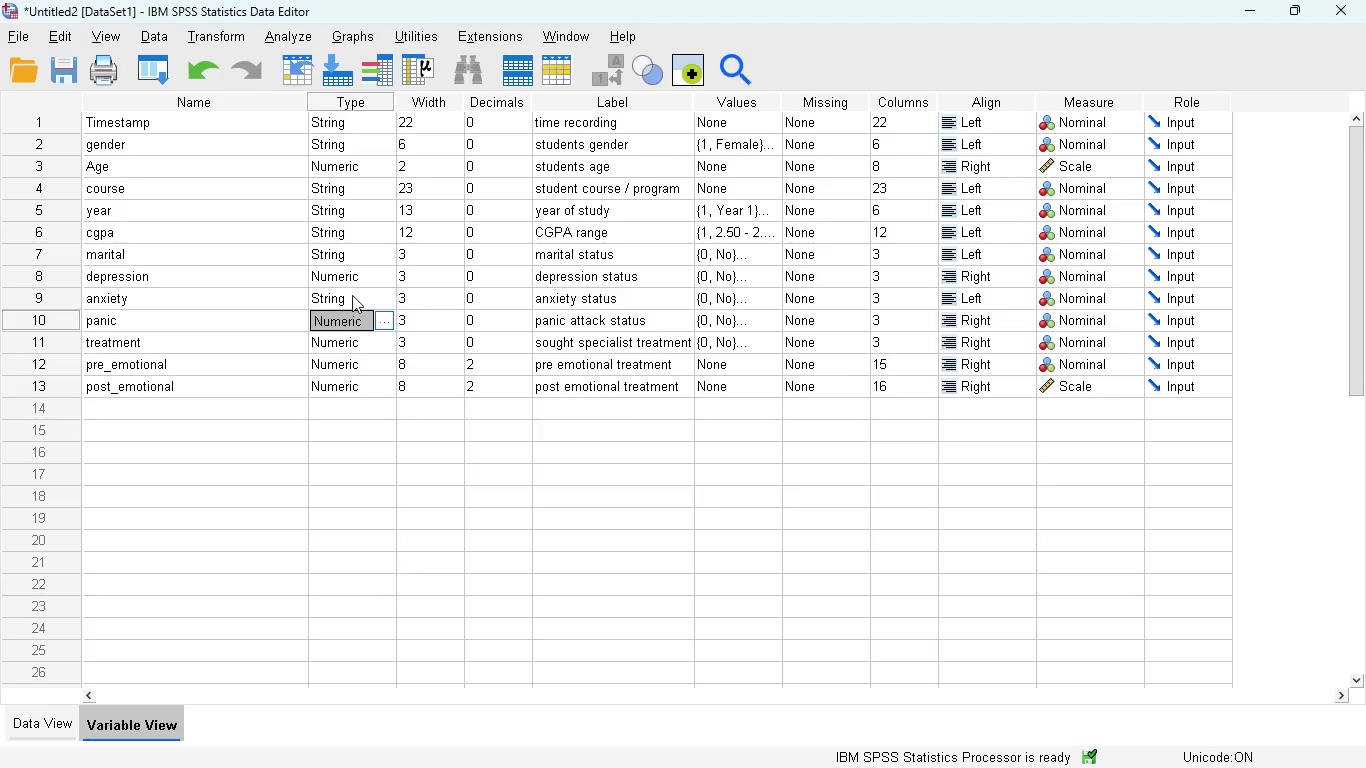 
left_click([358, 290])
 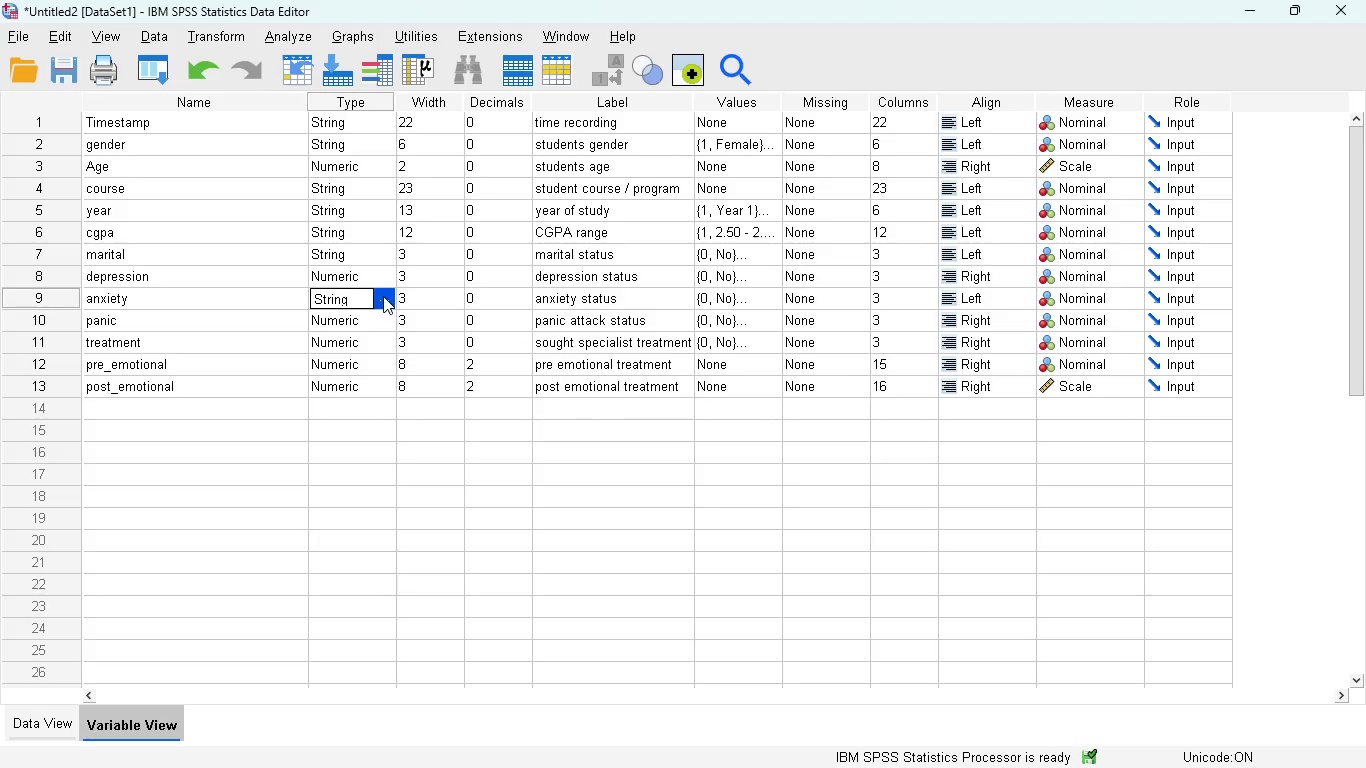 
left_click([383, 296])
 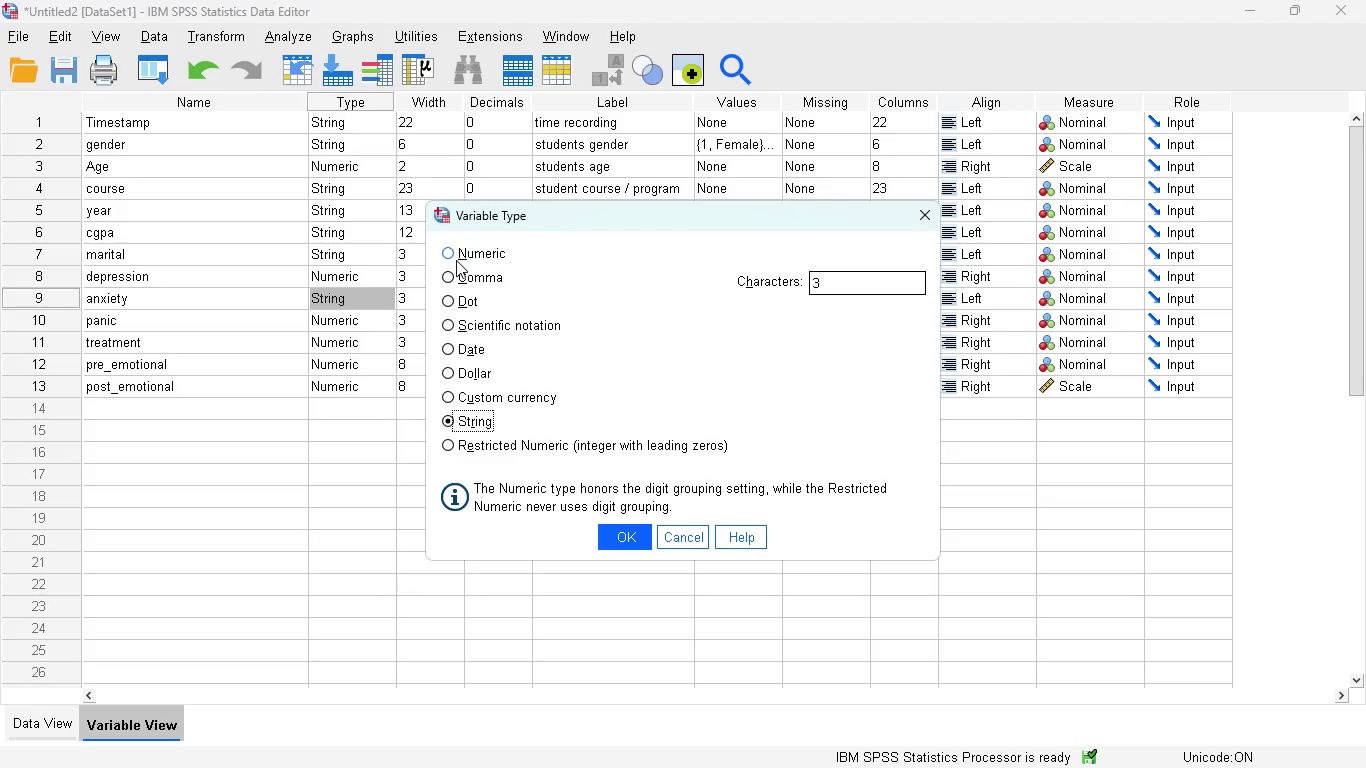 
left_click([456, 260])
 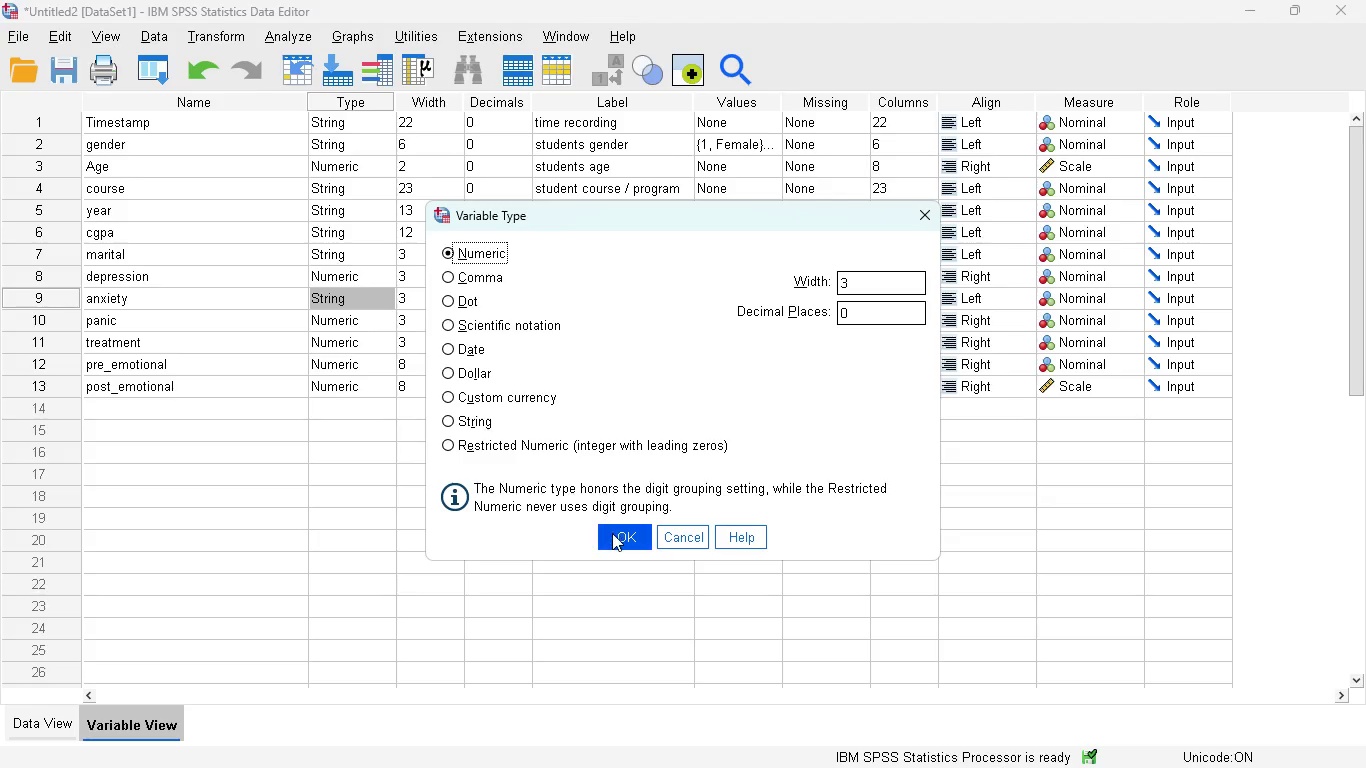 
left_click([612, 533])
 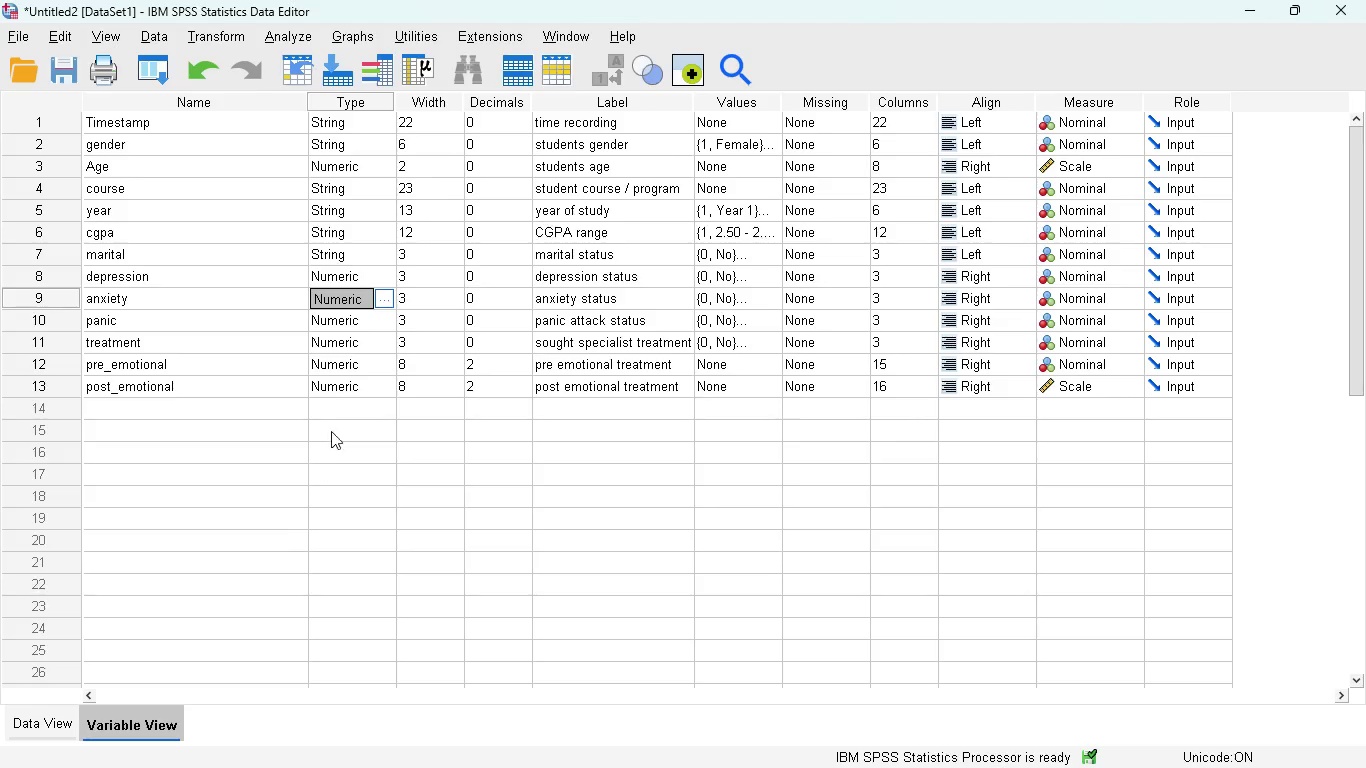 
wait(7.19)
 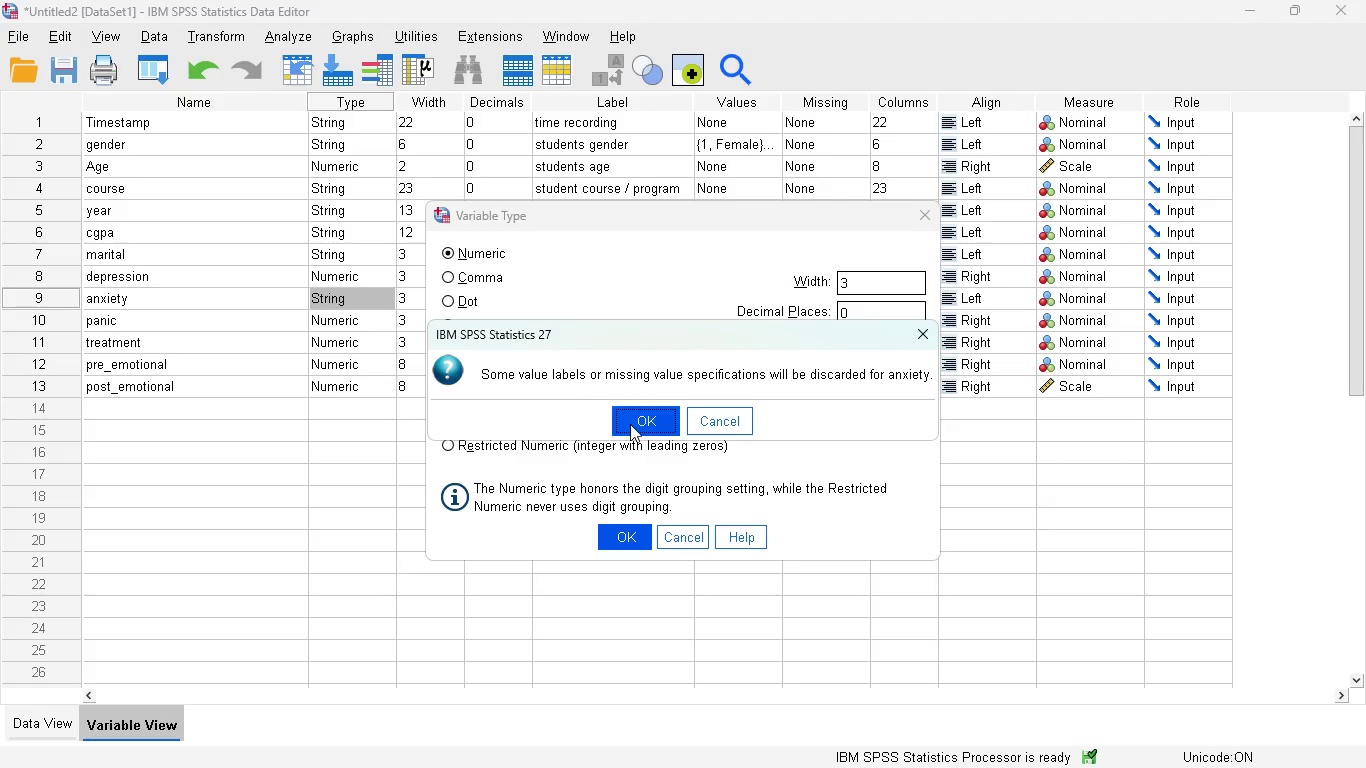 
left_click([363, 253])
 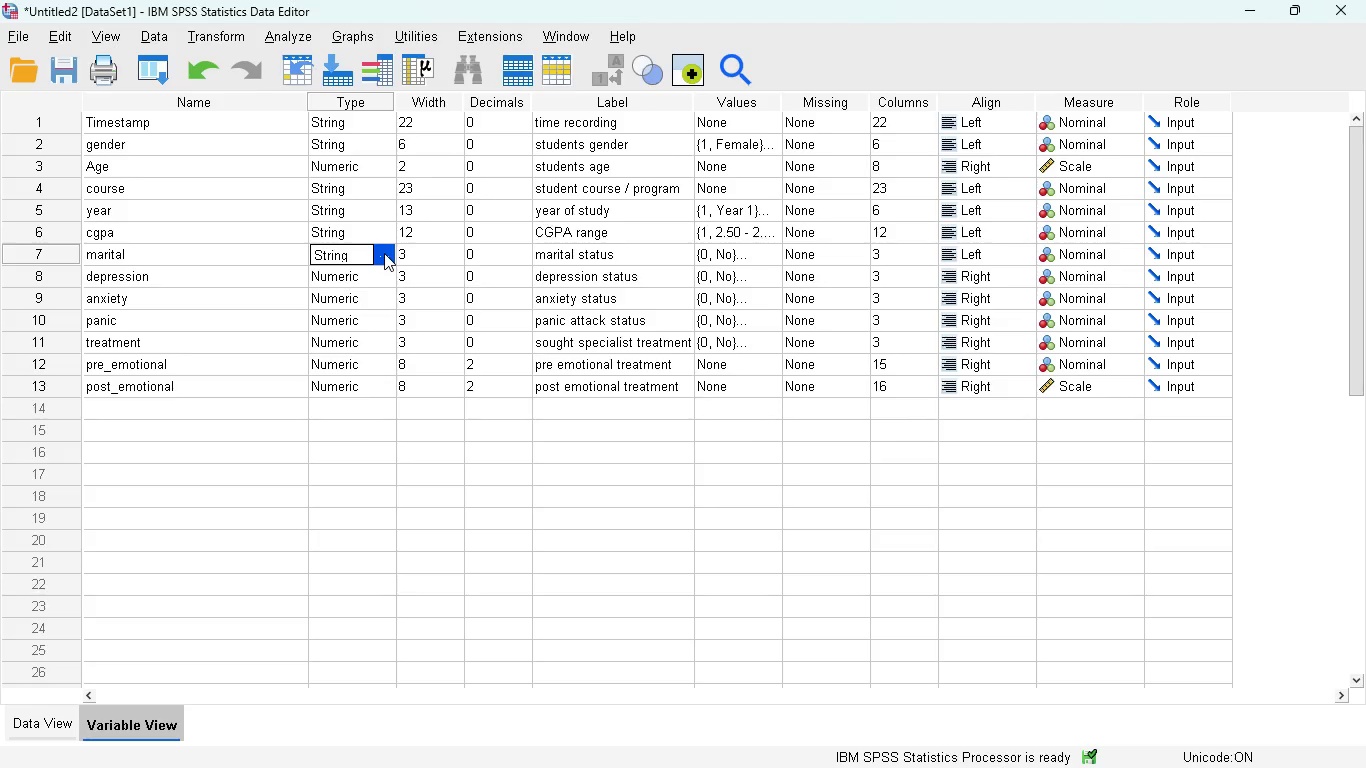 
left_click([384, 253])
 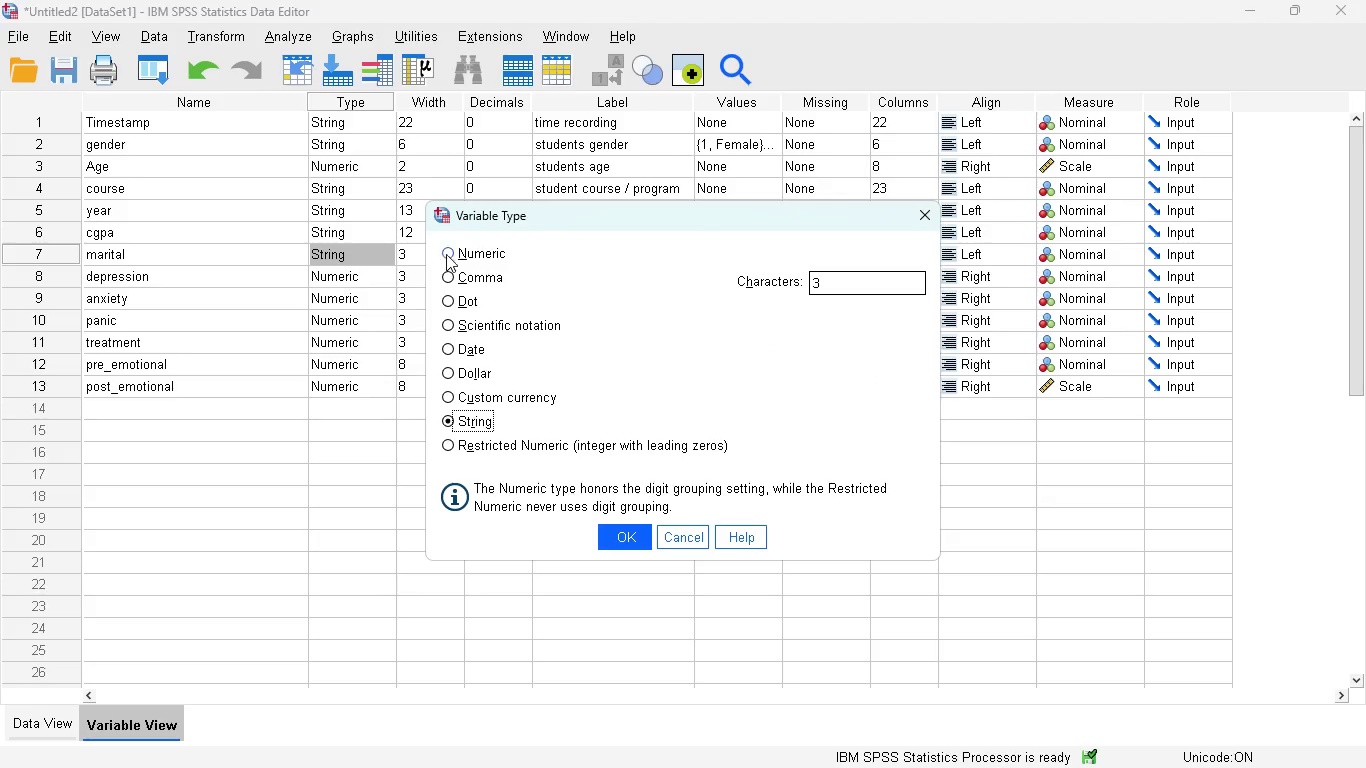 
left_click([448, 255])
 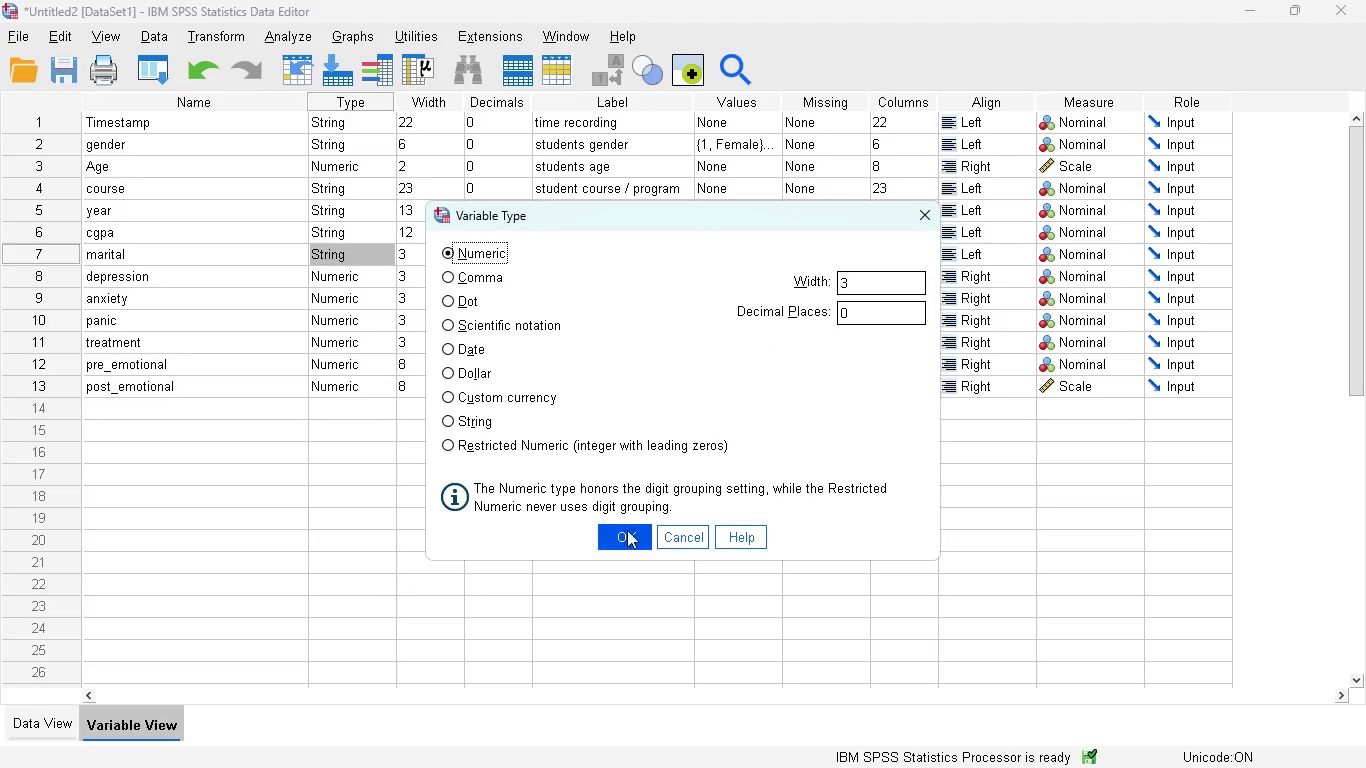 
left_click([631, 540])
 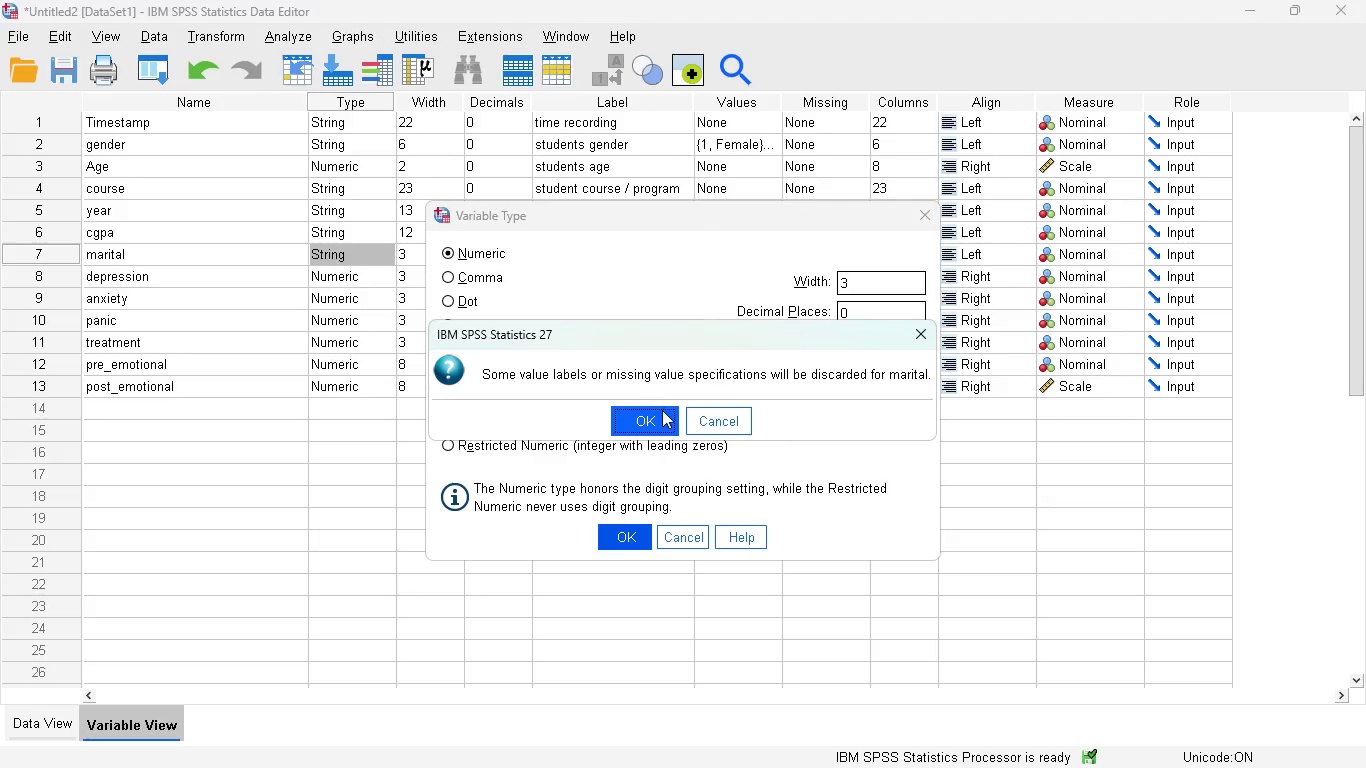 
left_click([661, 420])
 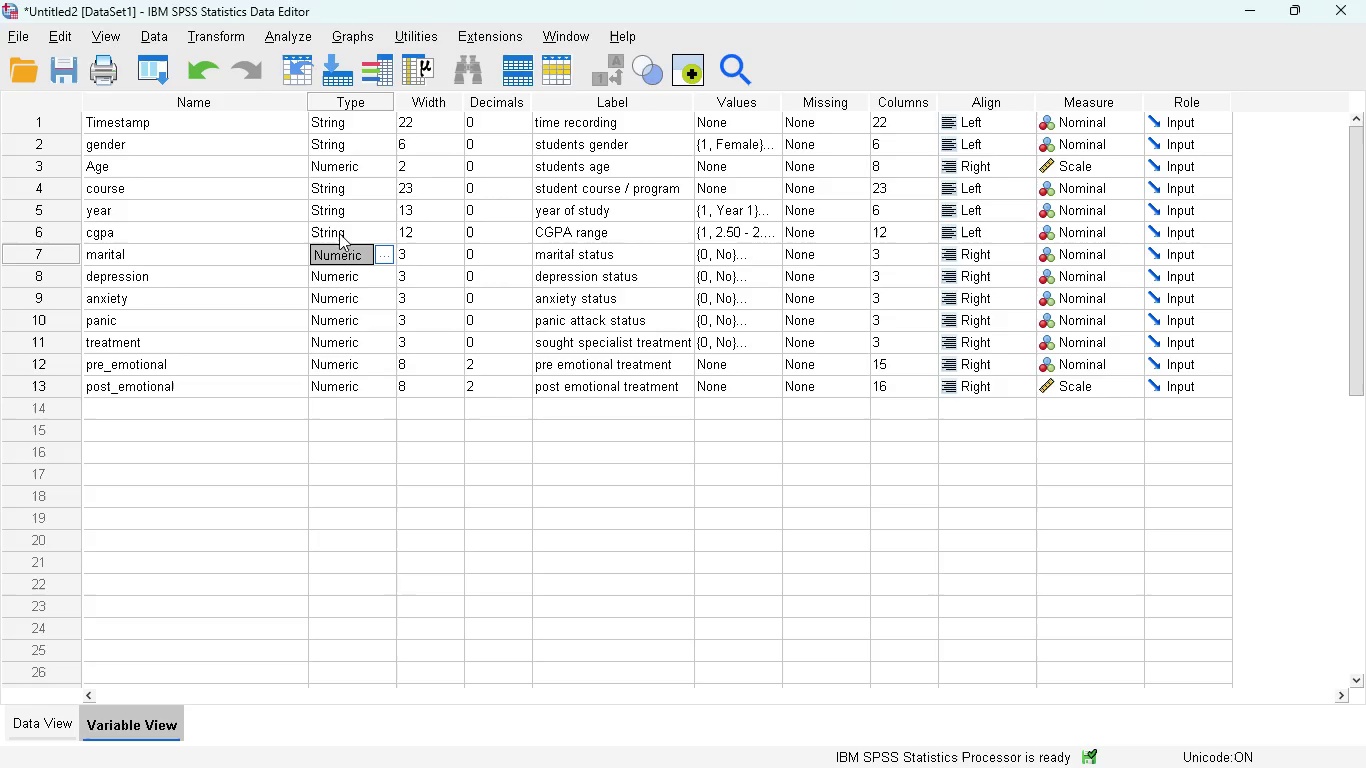 
left_click([351, 231])
 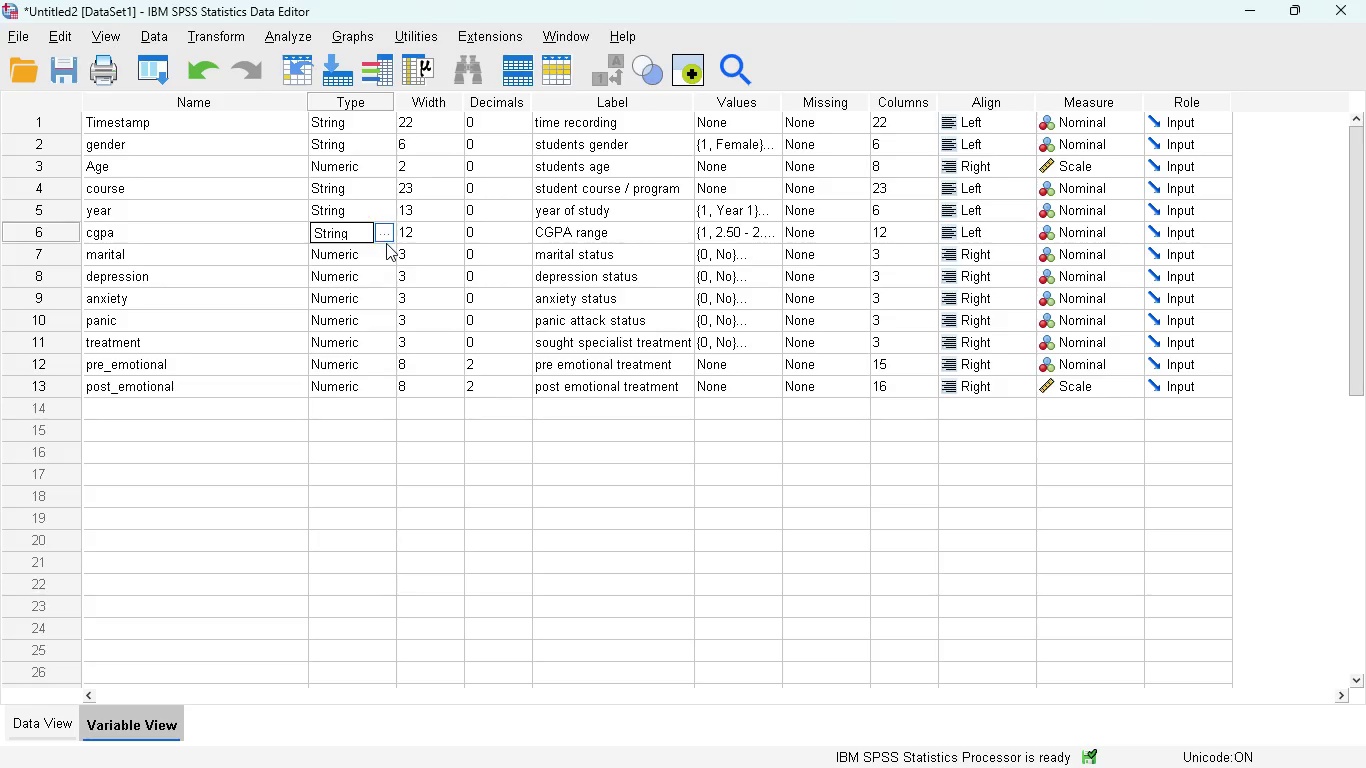 
left_click([386, 229])
 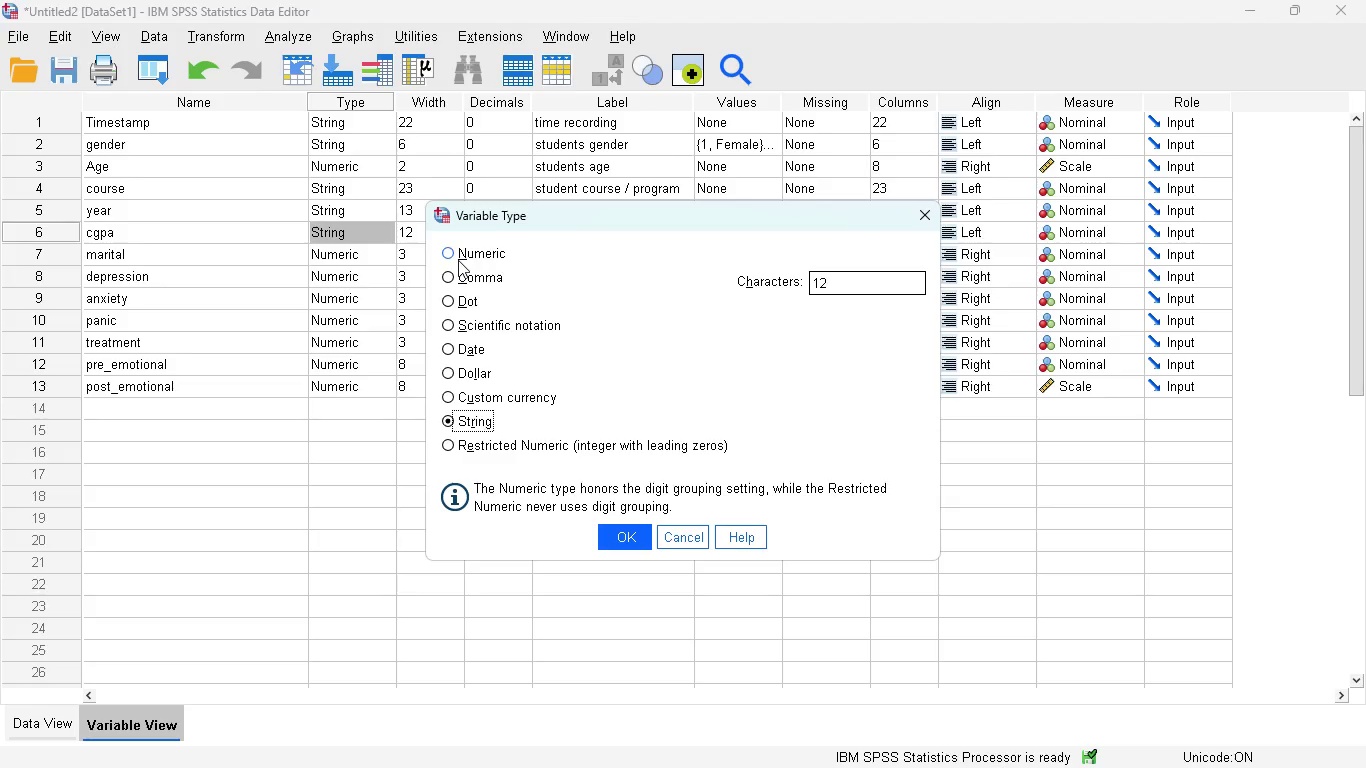 
left_click([457, 254])
 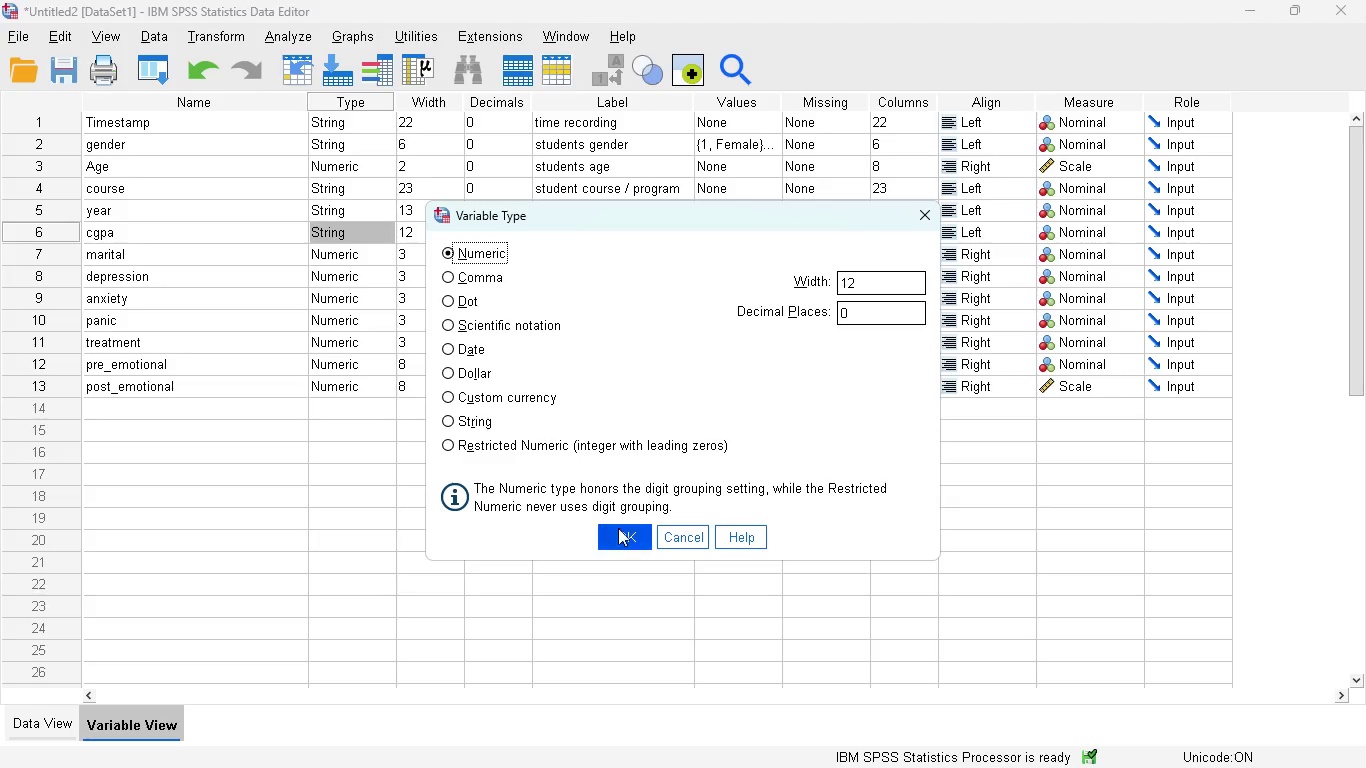 
left_click([623, 536])
 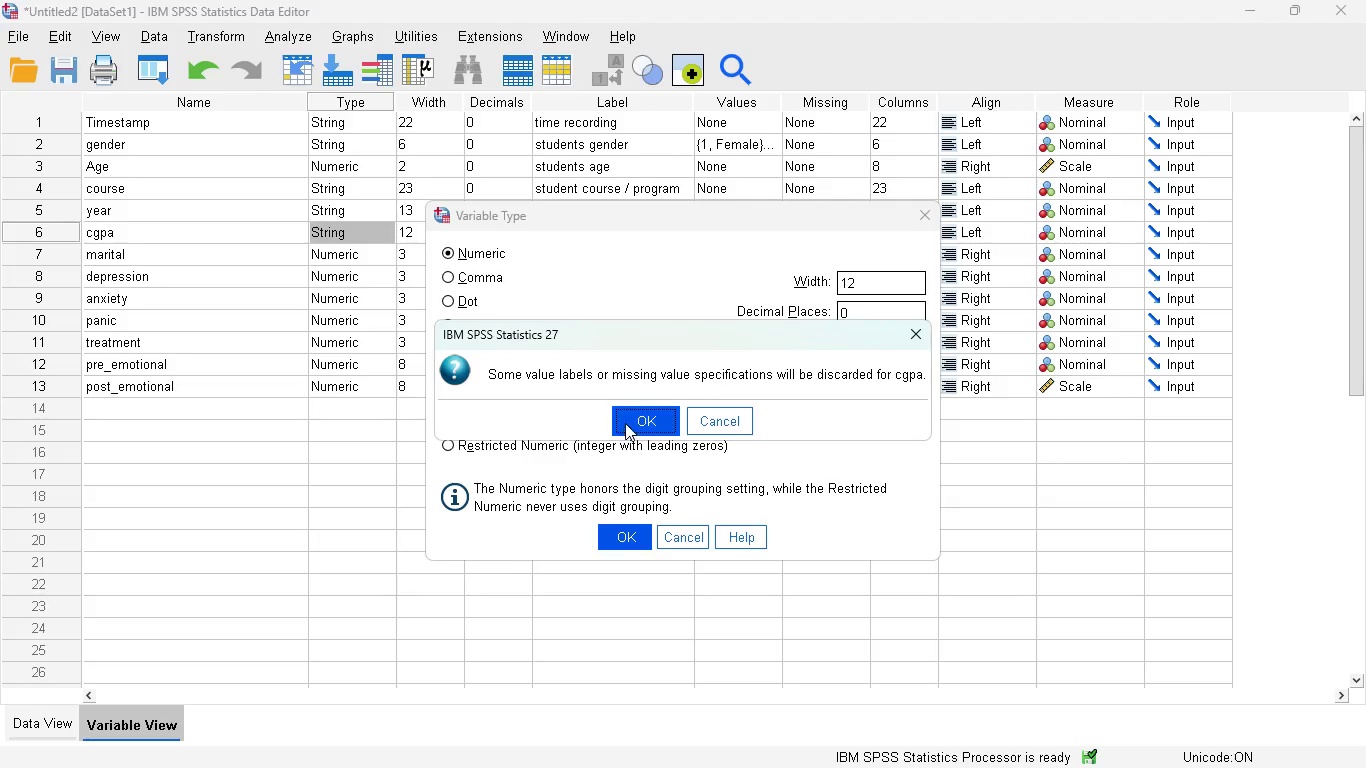 
left_click([625, 423])
 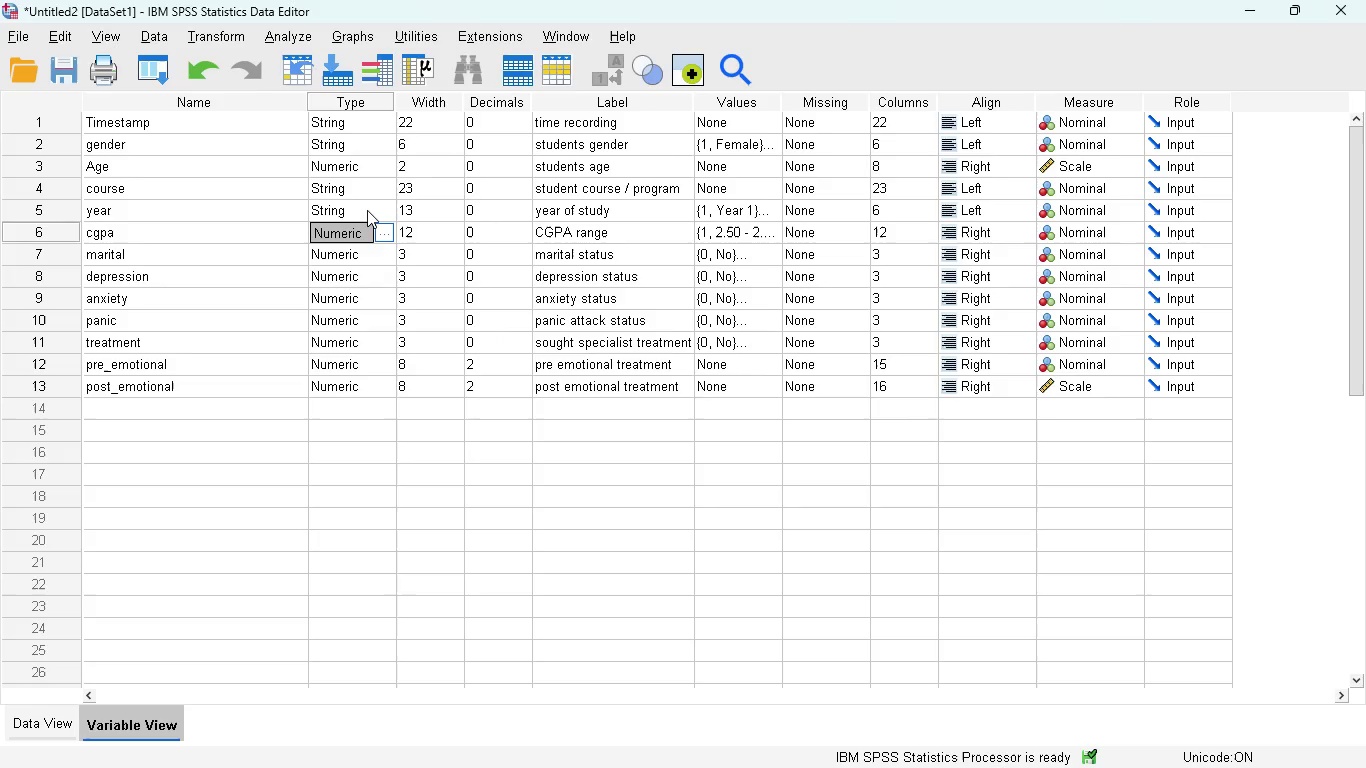 
left_click([367, 209])
 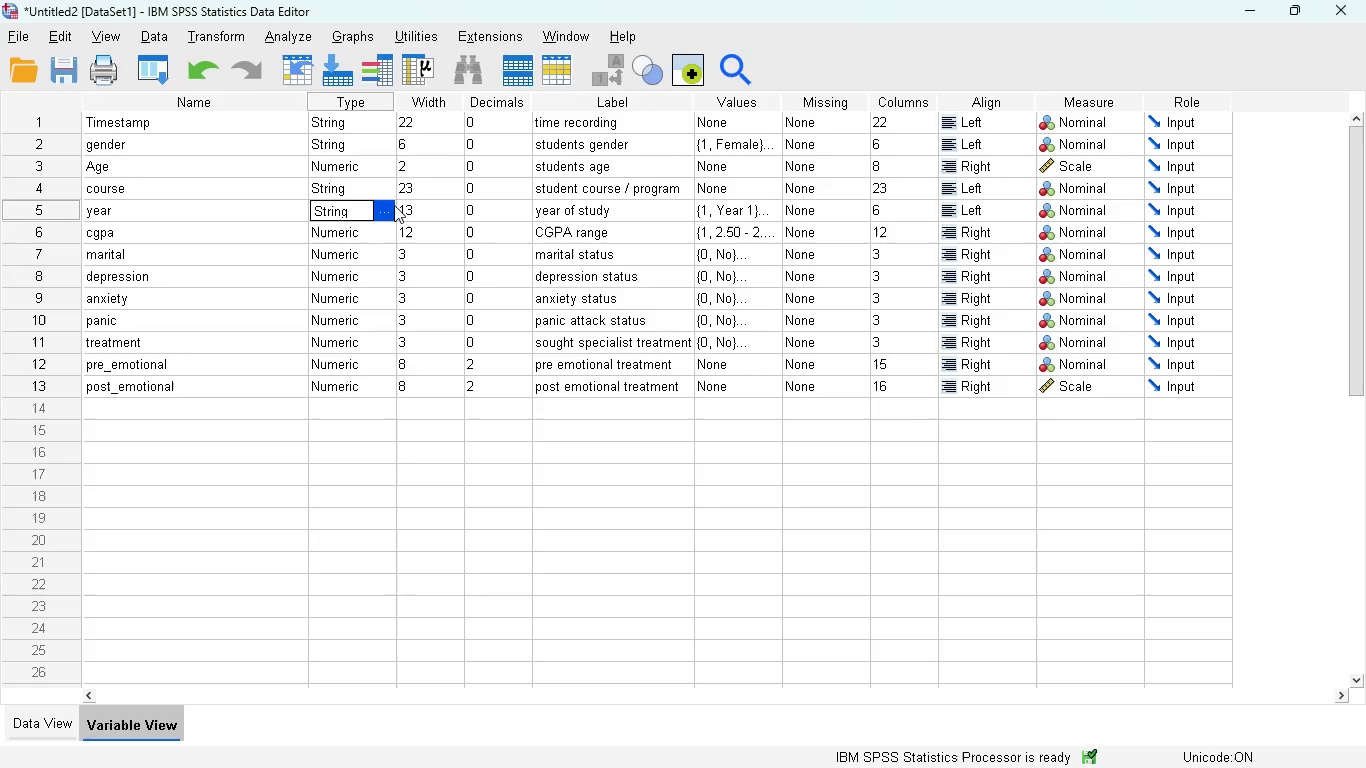 
left_click([394, 205])
 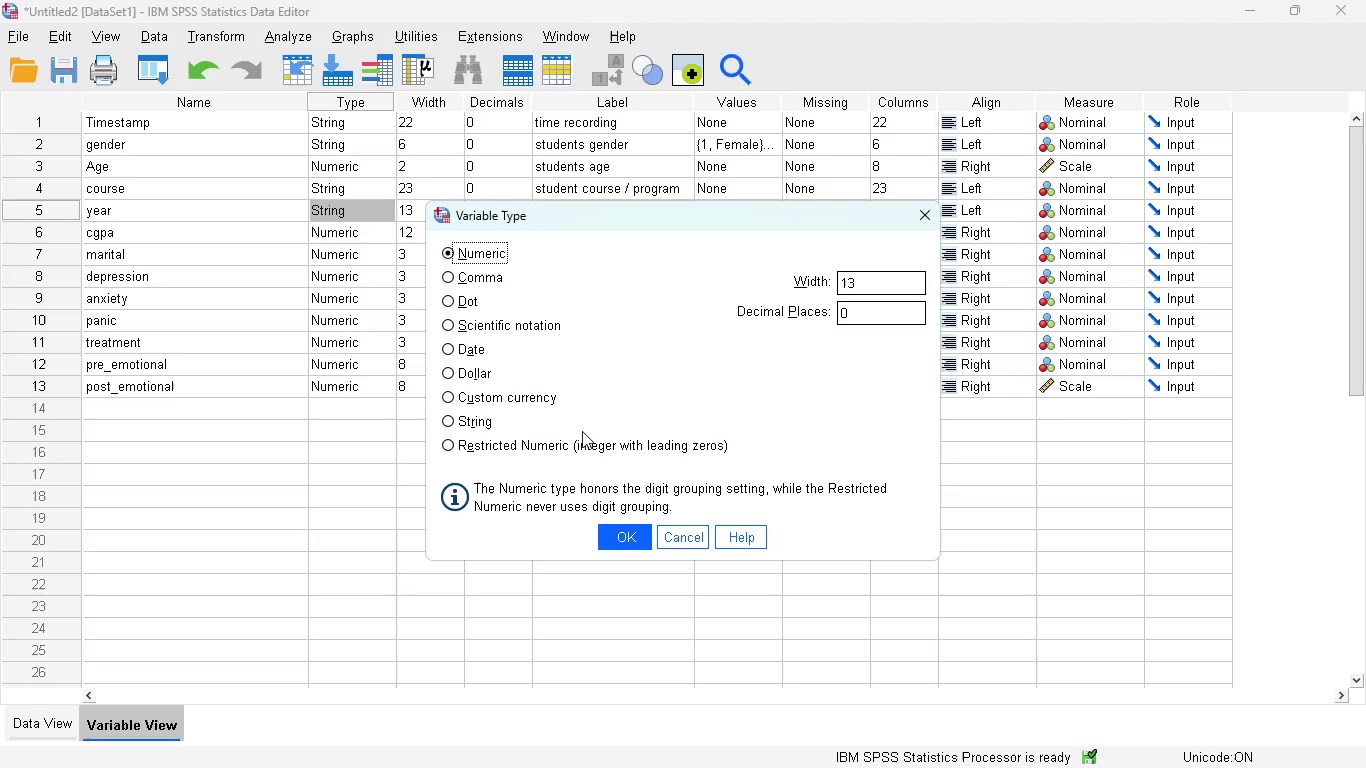 
left_click_drag(start_coordinate=[626, 519], to_coordinate=[627, 529])
 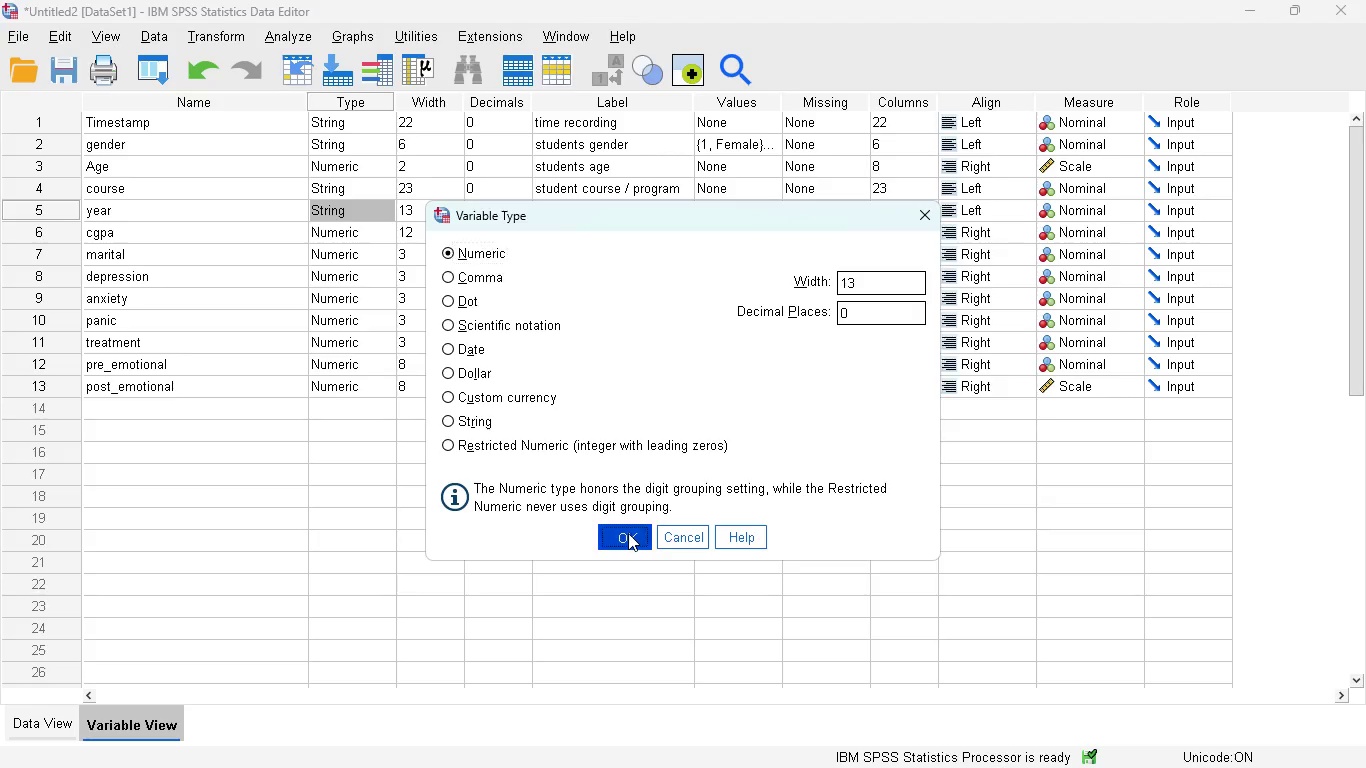 
double_click([628, 533])
 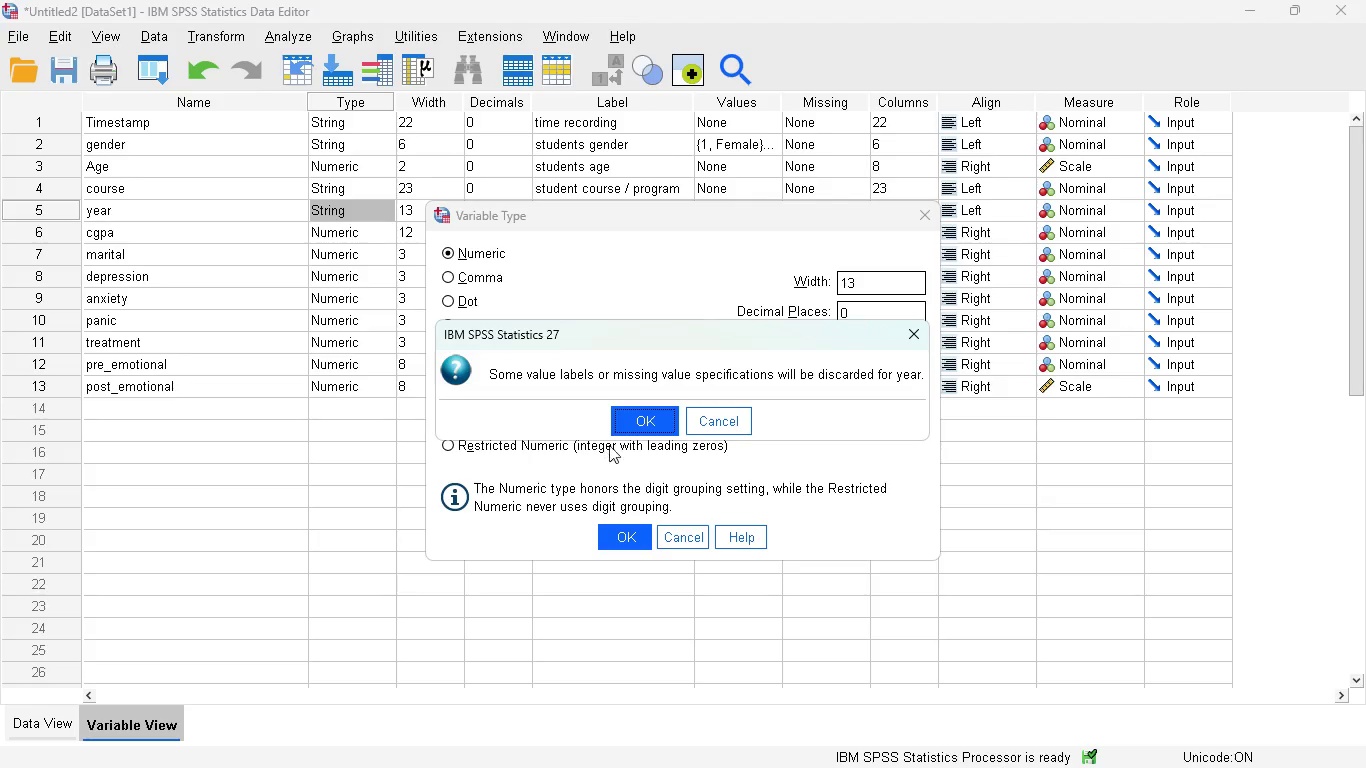 
left_click([633, 417])
 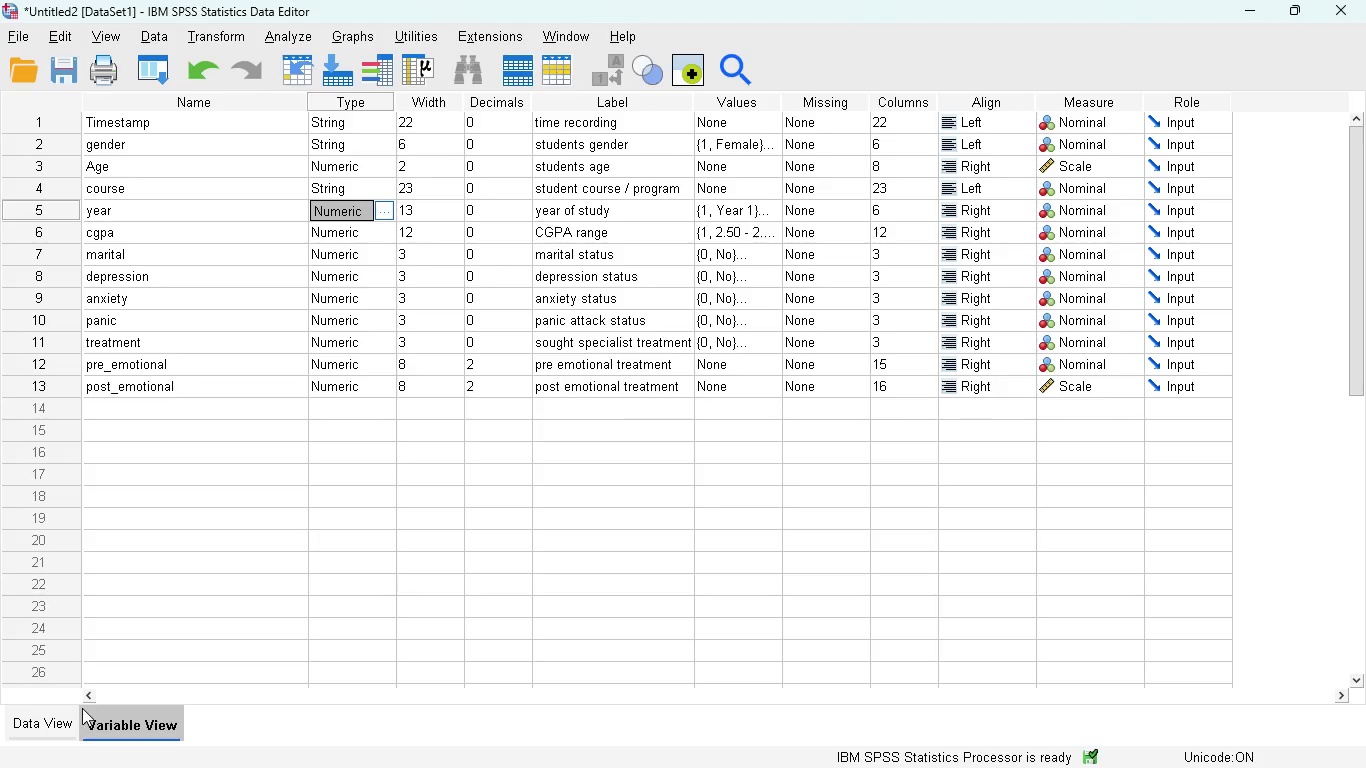 
left_click([56, 722])
 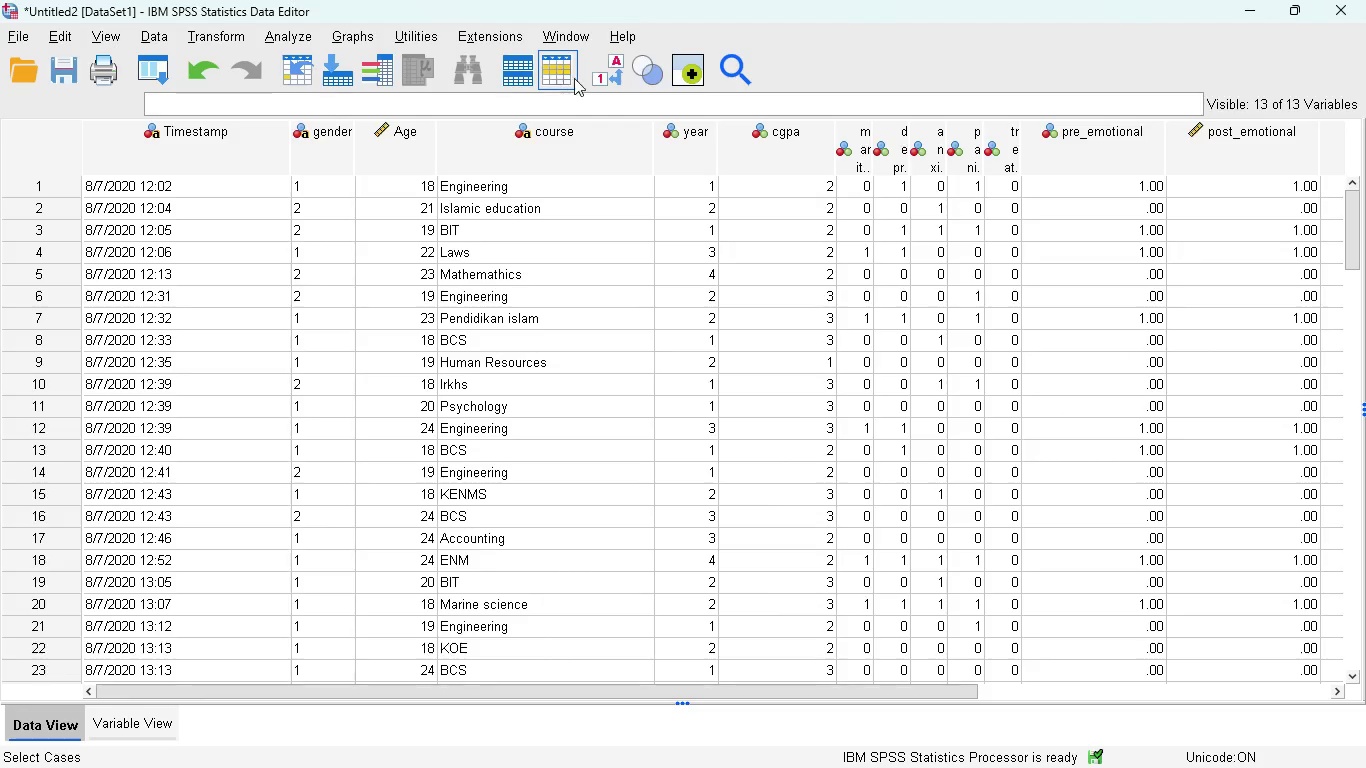 
left_click([595, 74])
 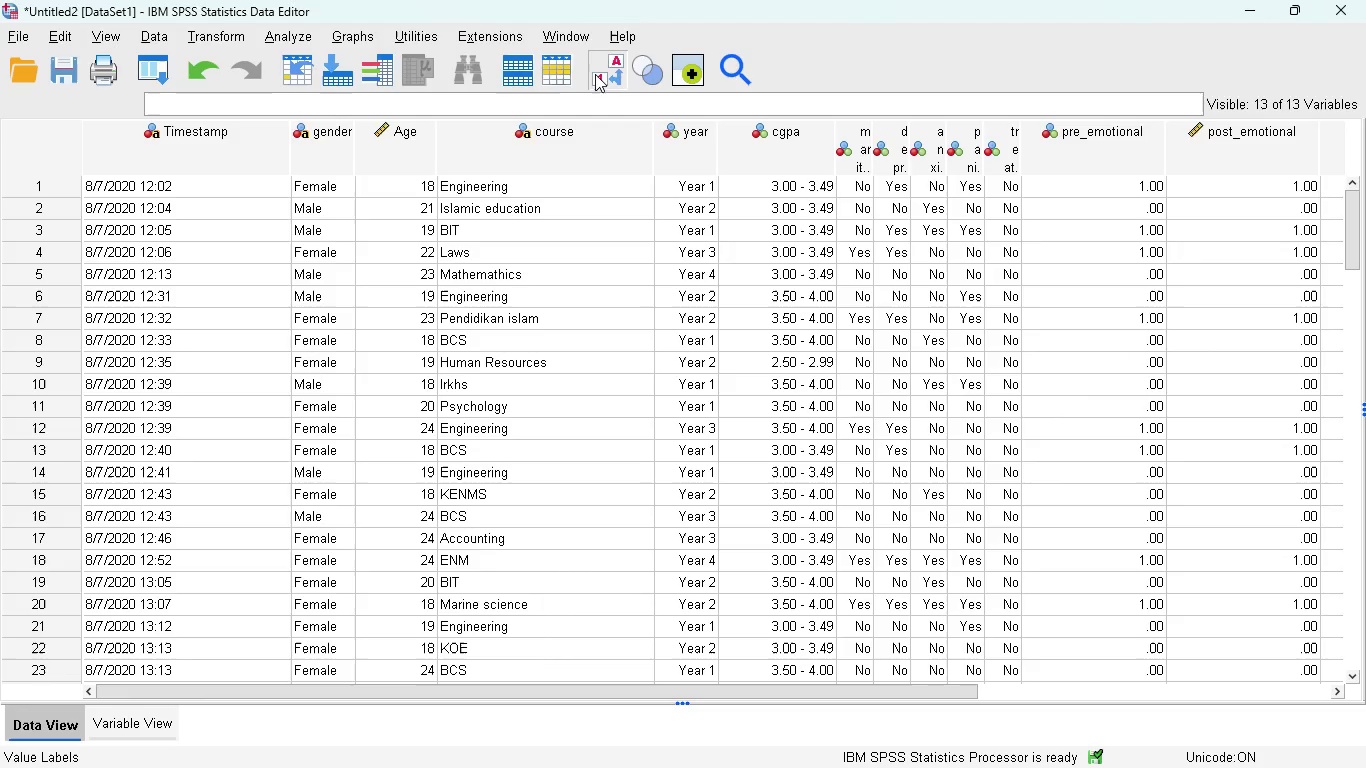 
left_click([595, 74])
 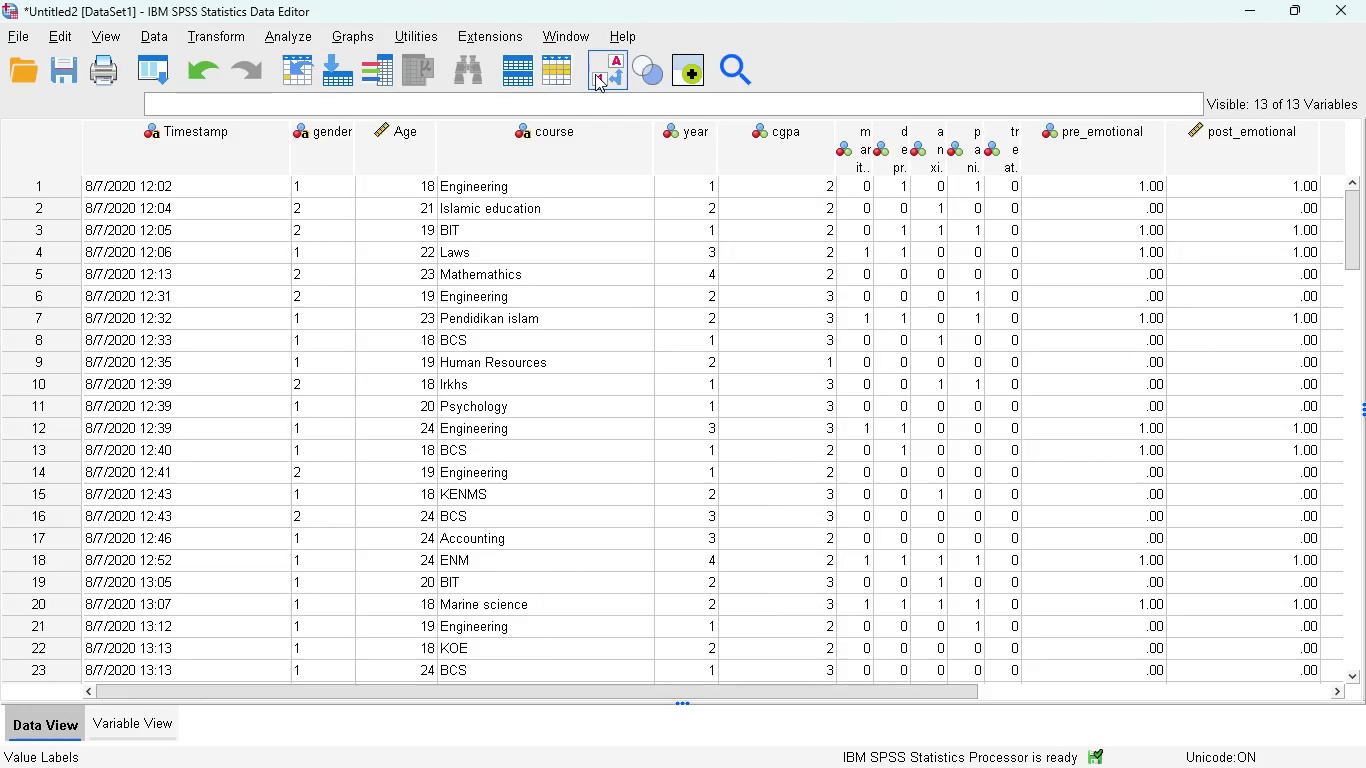 
left_click([595, 74])
 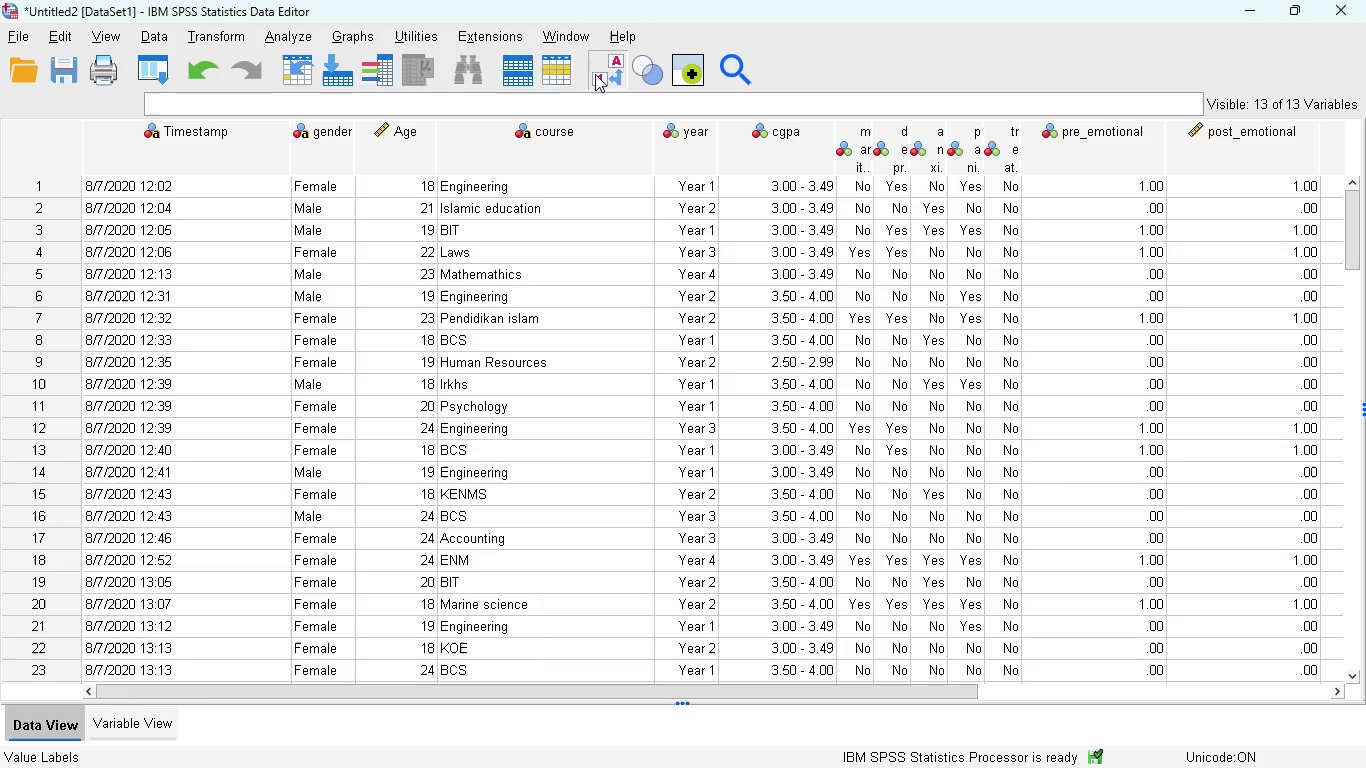 
left_click([595, 74])
 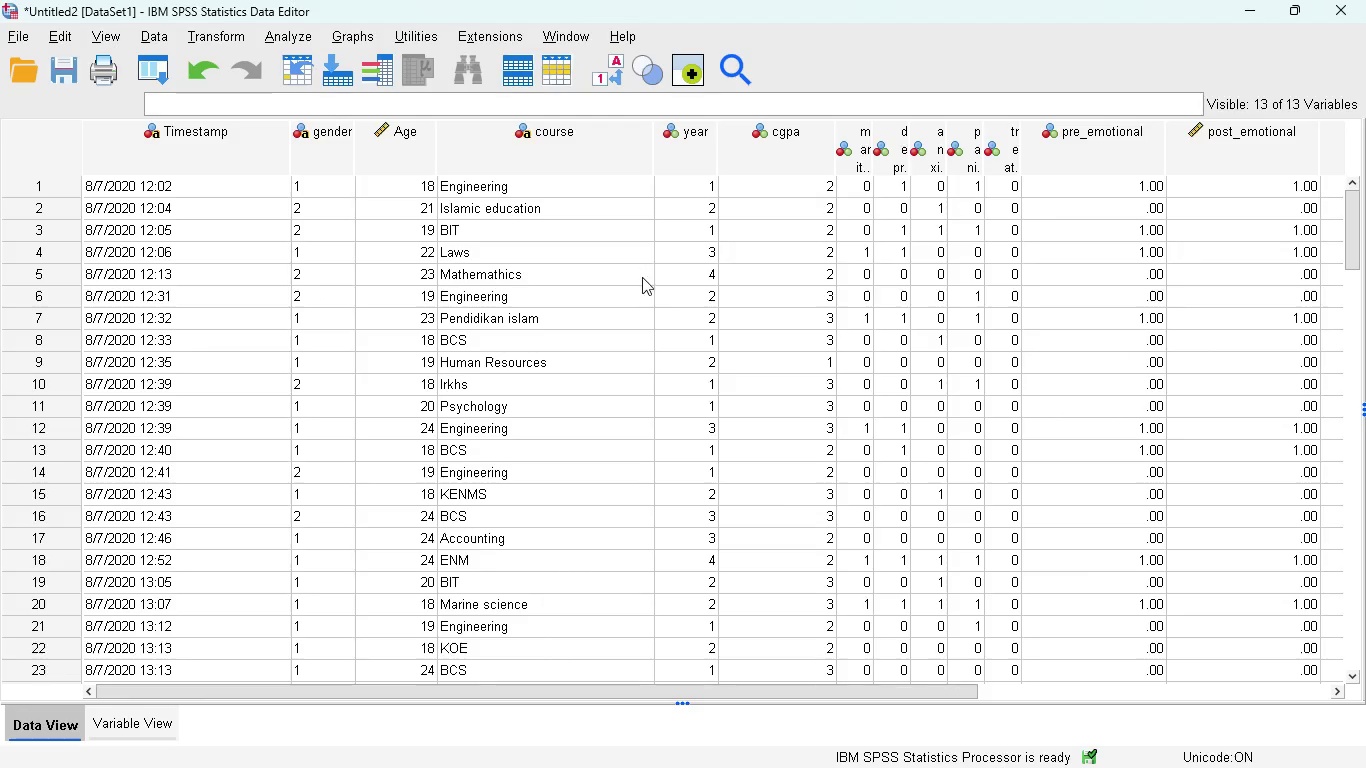 
scroll: coordinate [672, 335], scroll_direction: up, amount: 4.0
 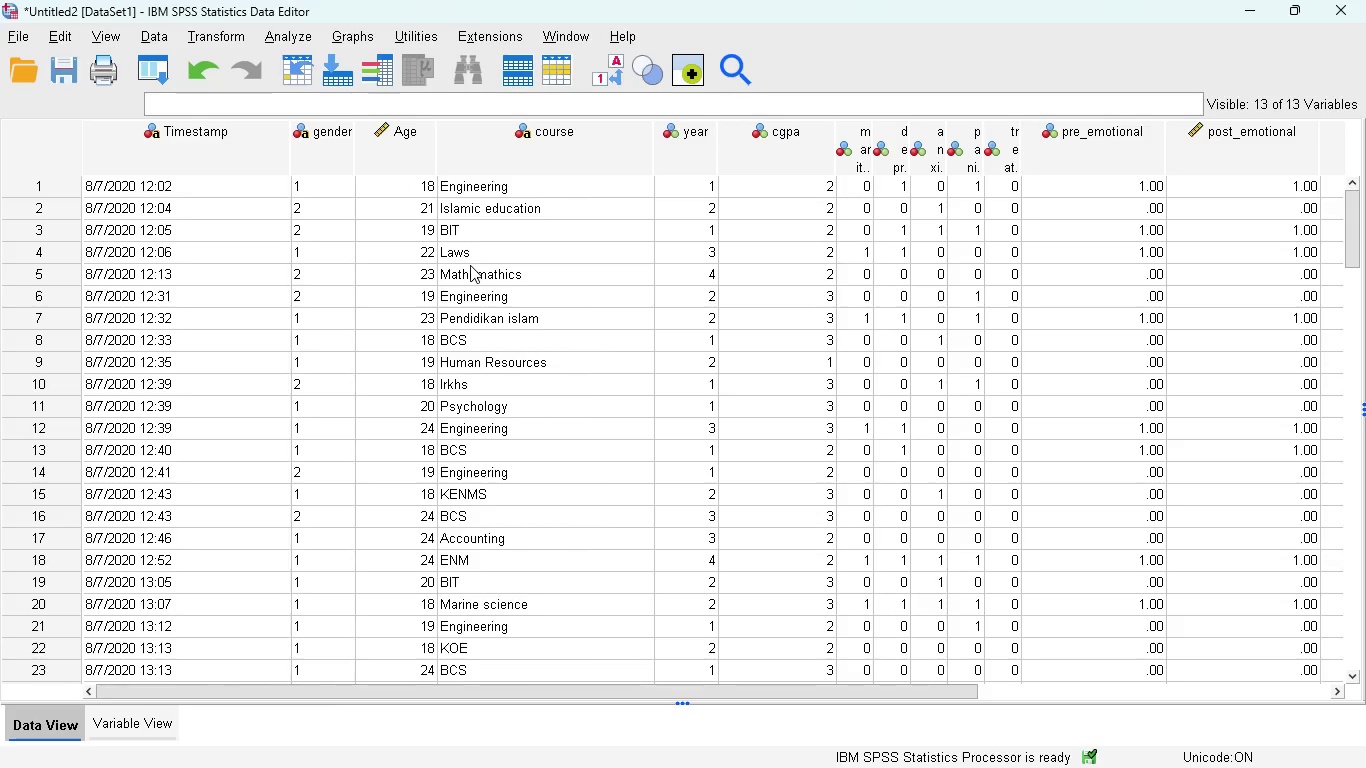 
wait(44.62)
 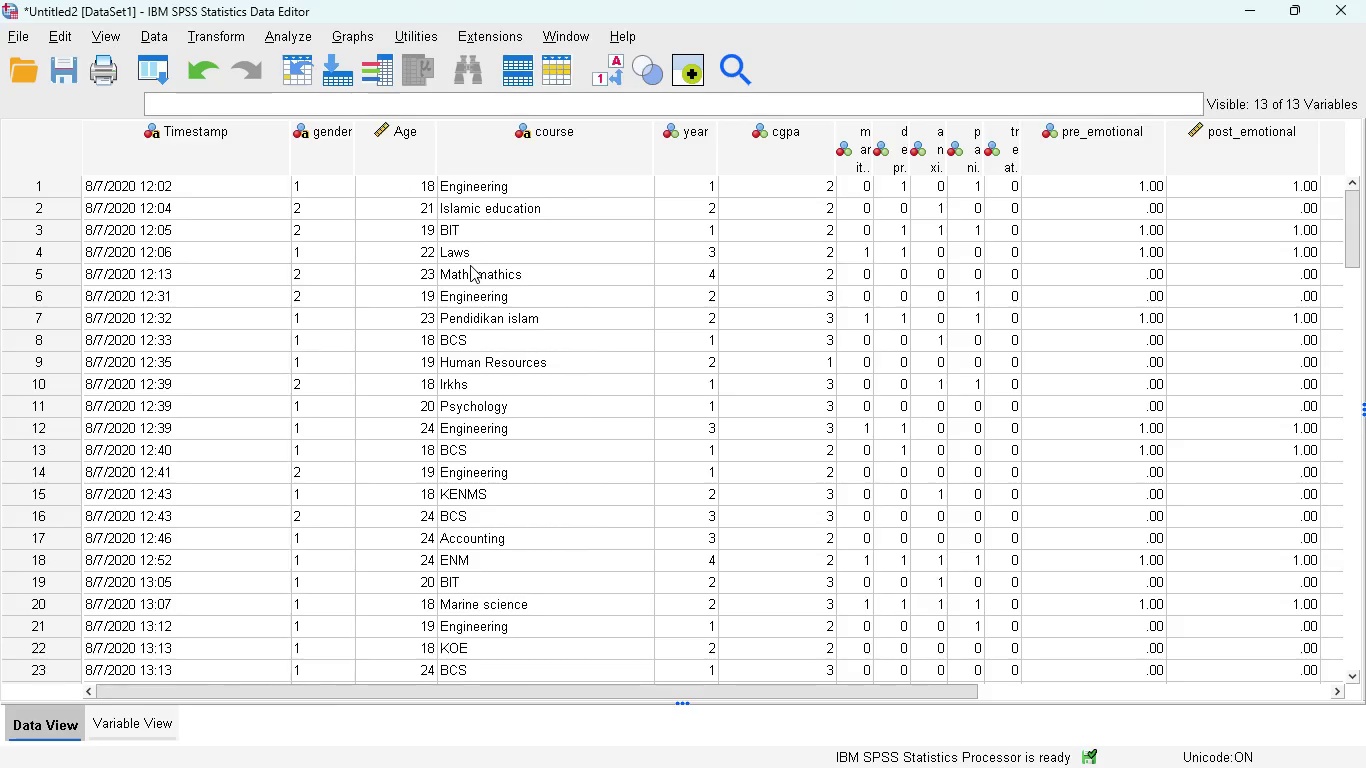 
left_click([220, 32])
 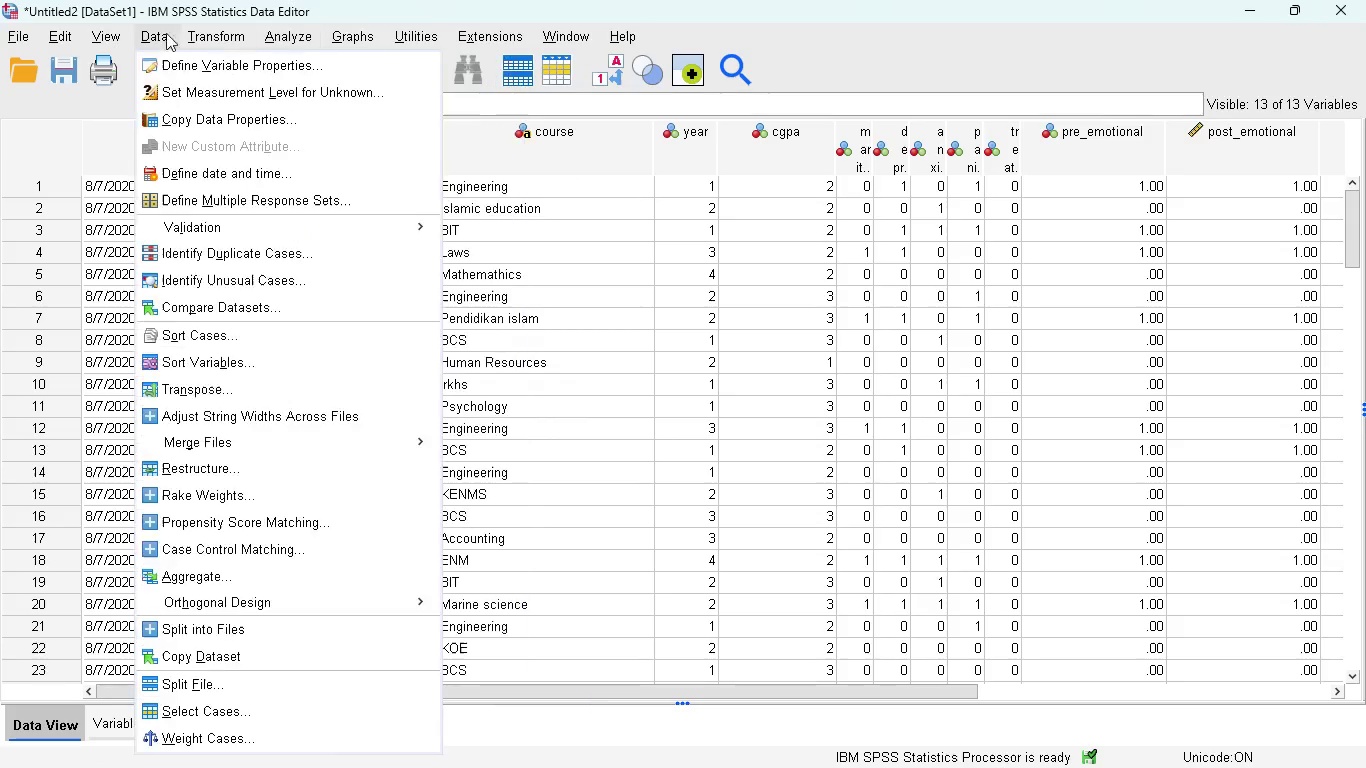 
wait(5.8)
 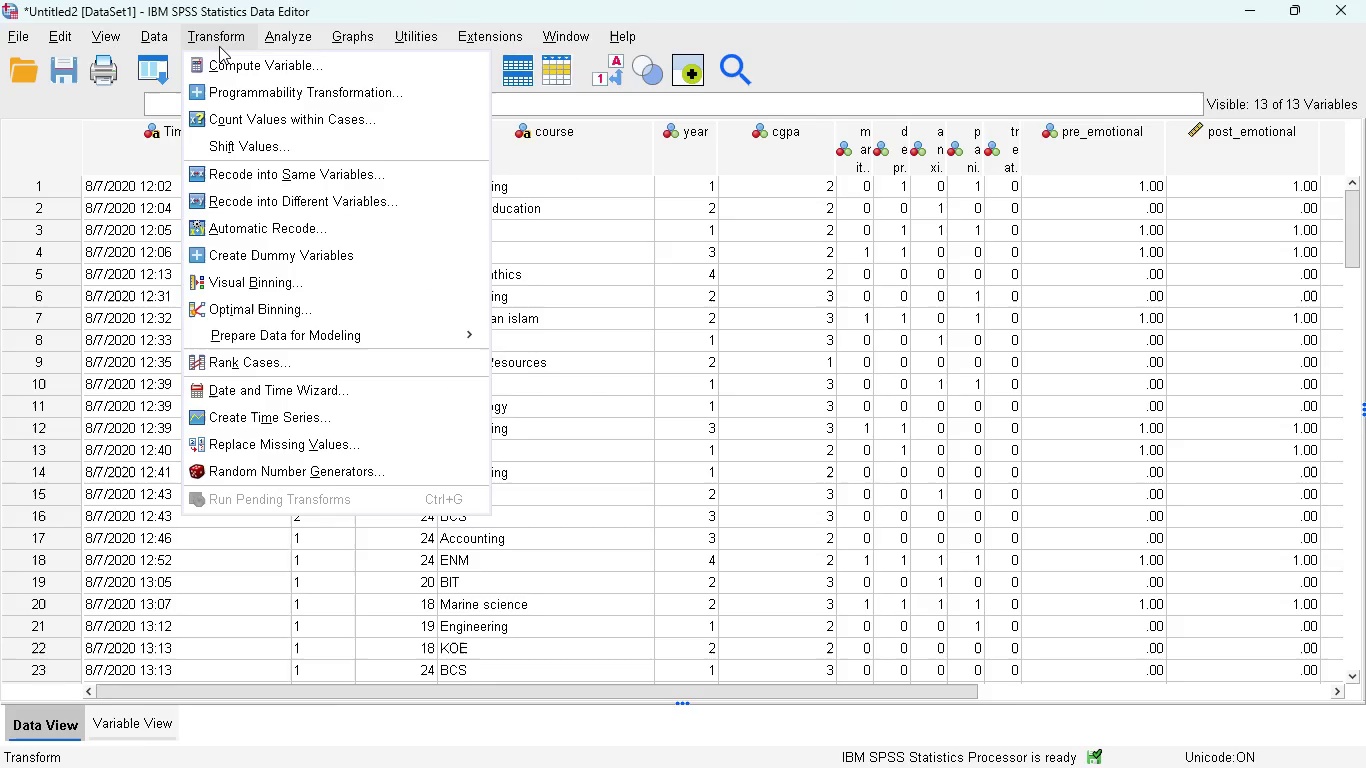 
left_click([233, 73])
 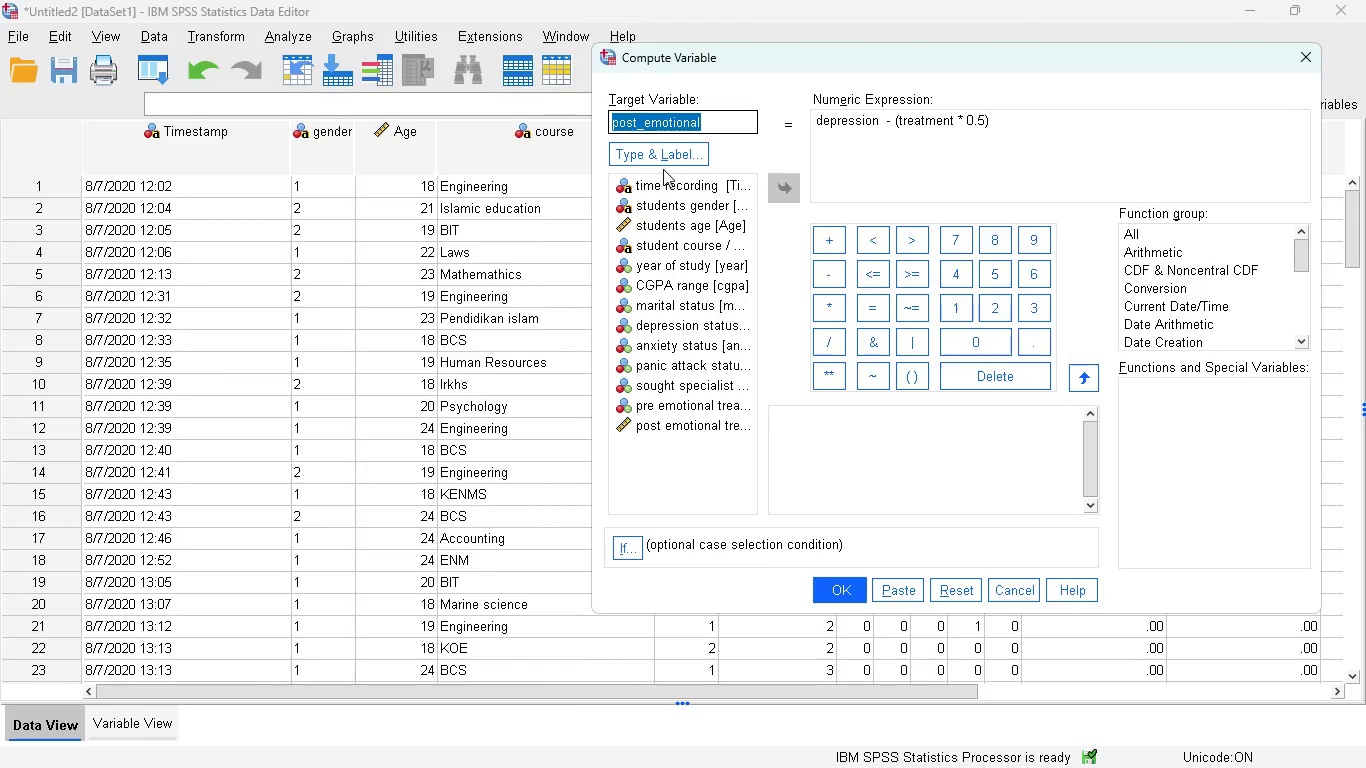 
type(pre_anxiety)
 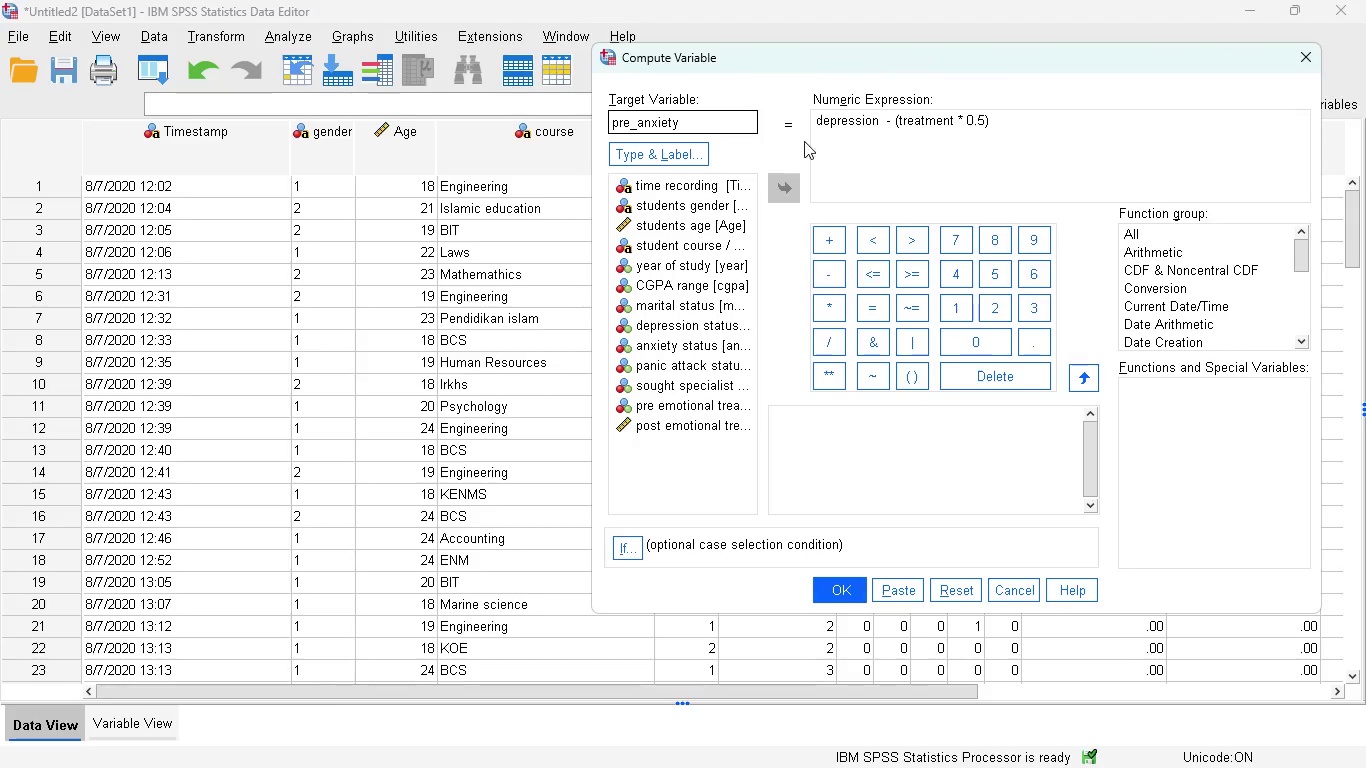 
left_click([850, 144])
 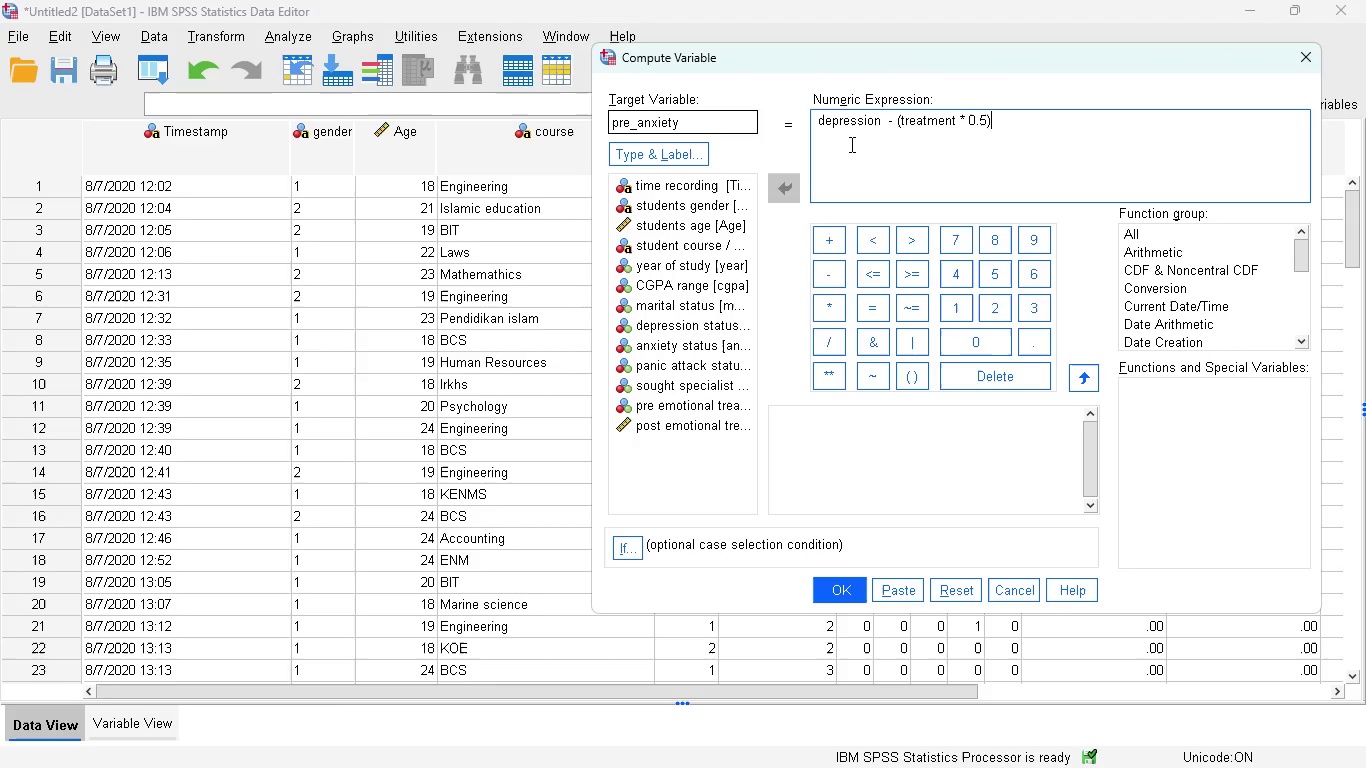 
key(Control+A)
 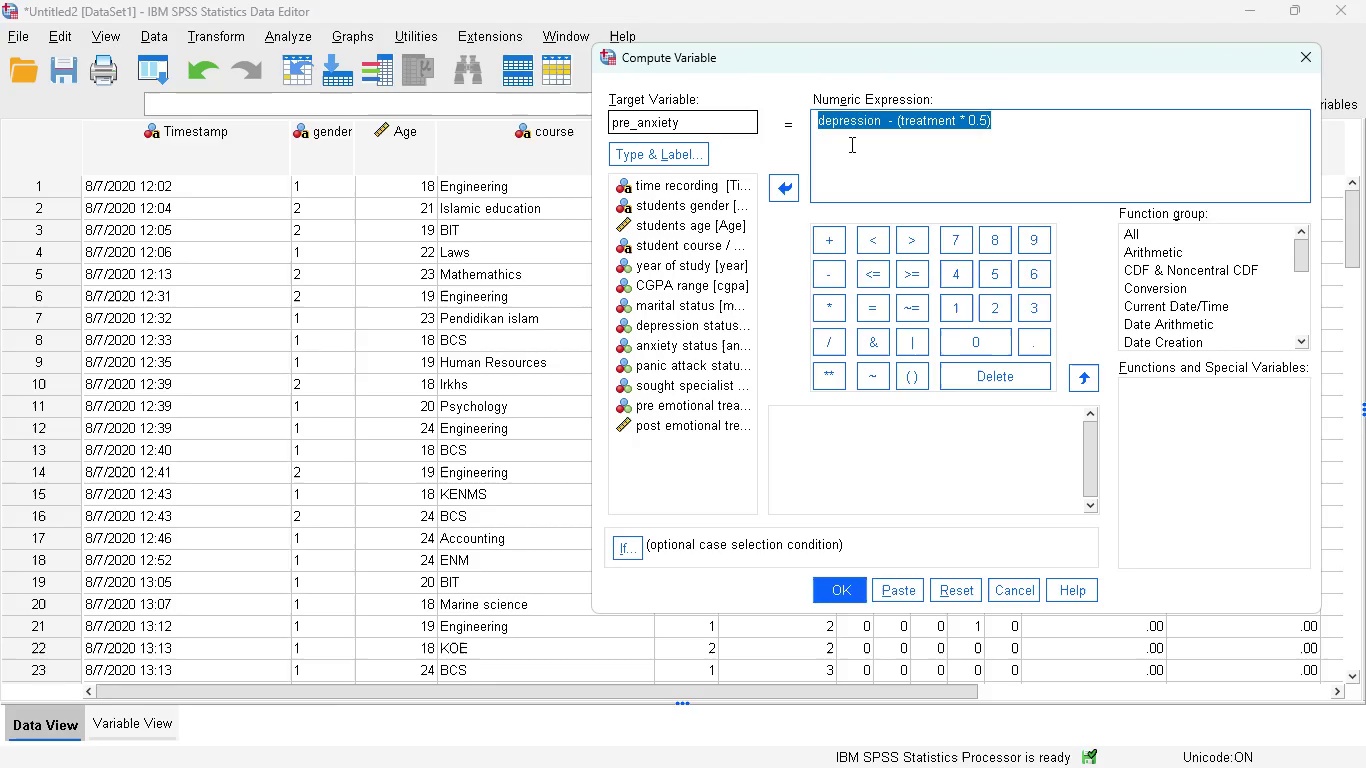 
key(Backspace)
 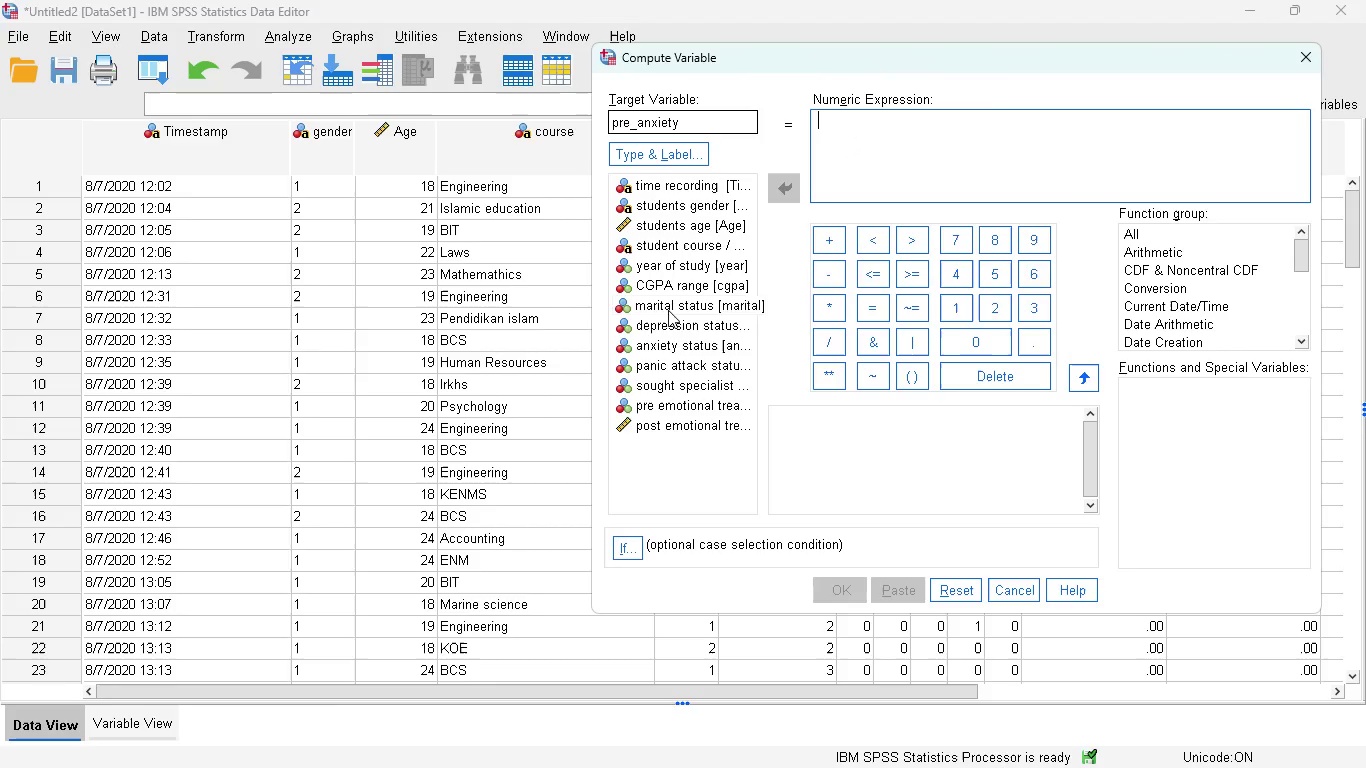 
wait(5.73)
 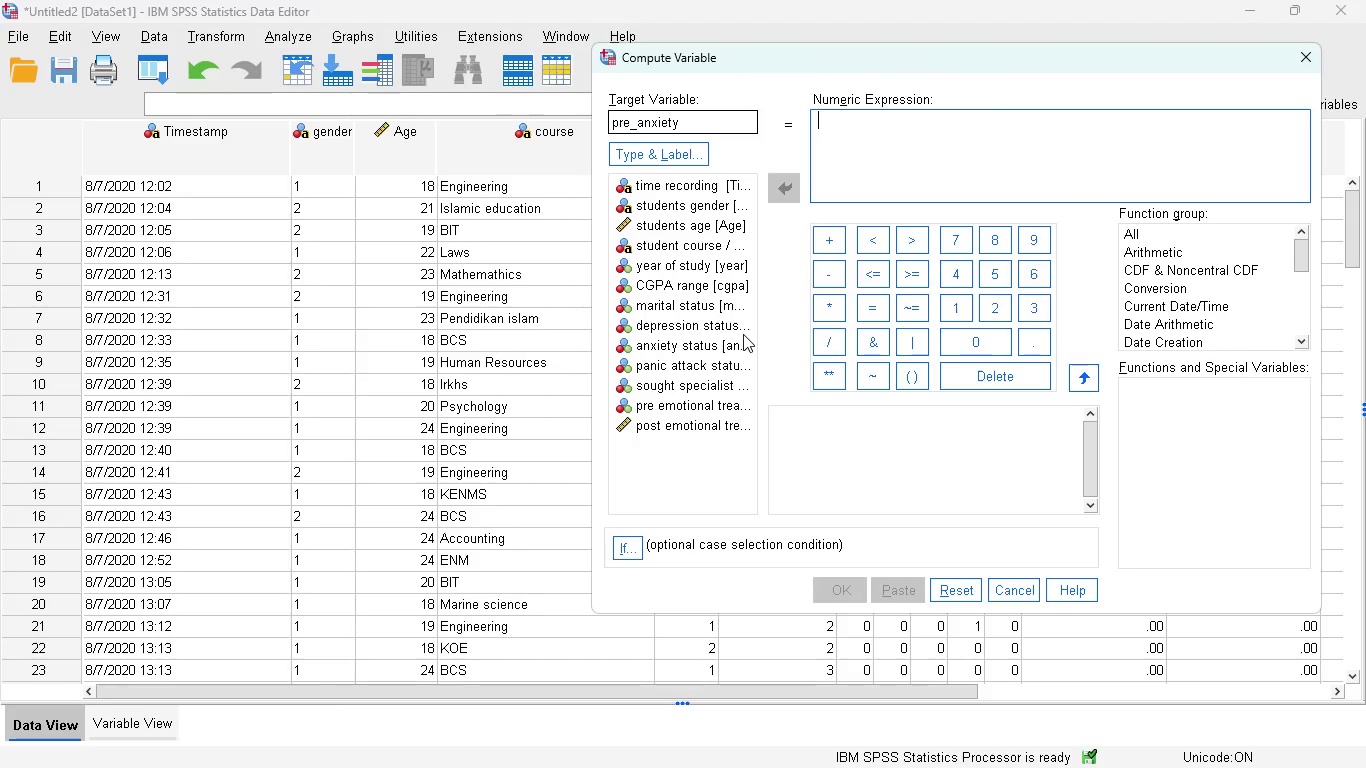 
left_click([686, 345])
 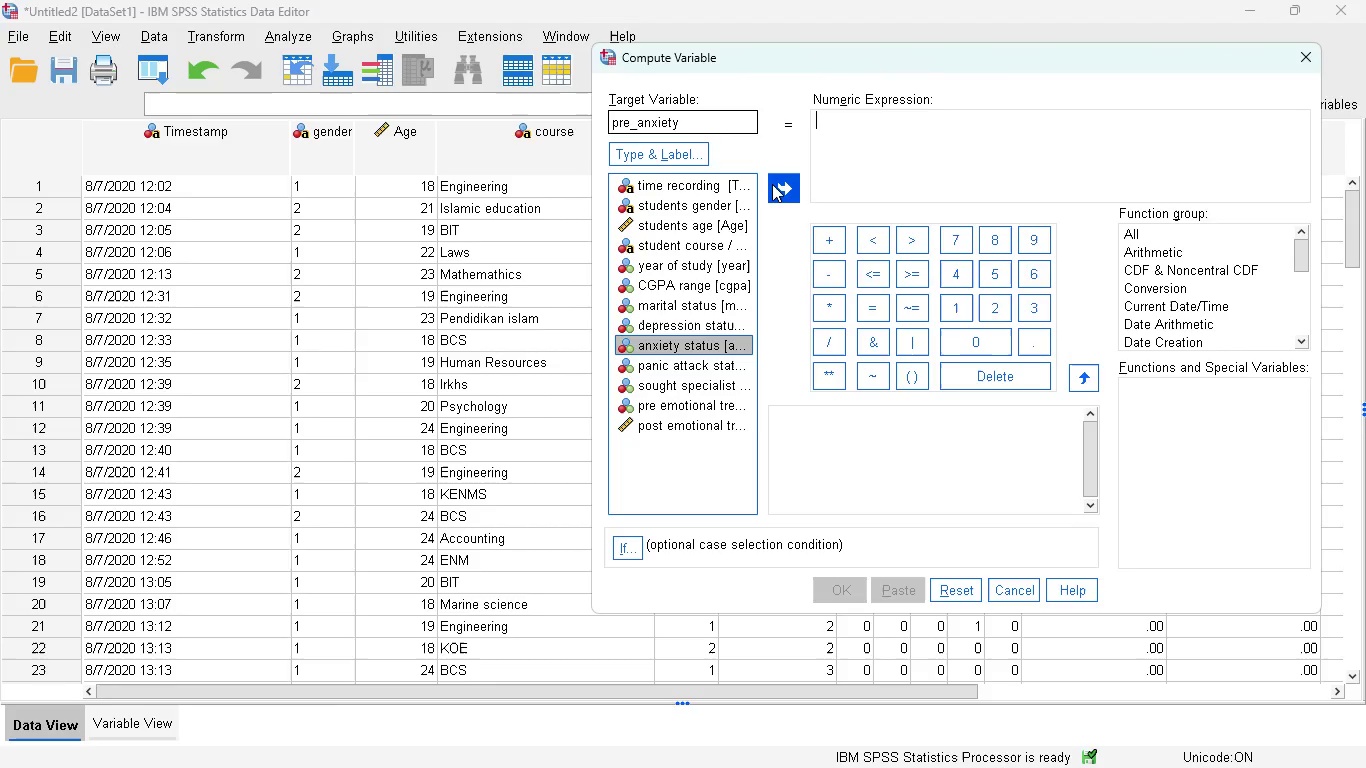 
left_click([773, 184])
 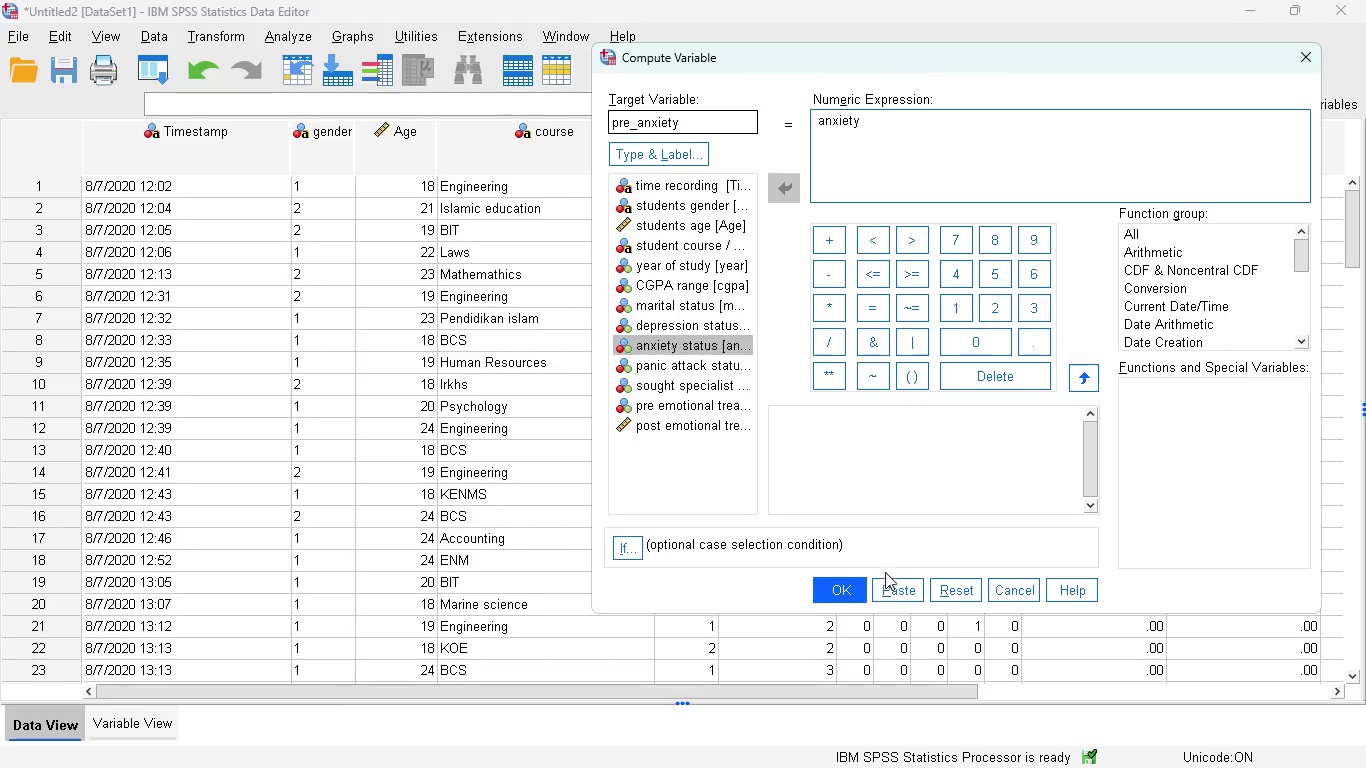 
left_click([885, 585])
 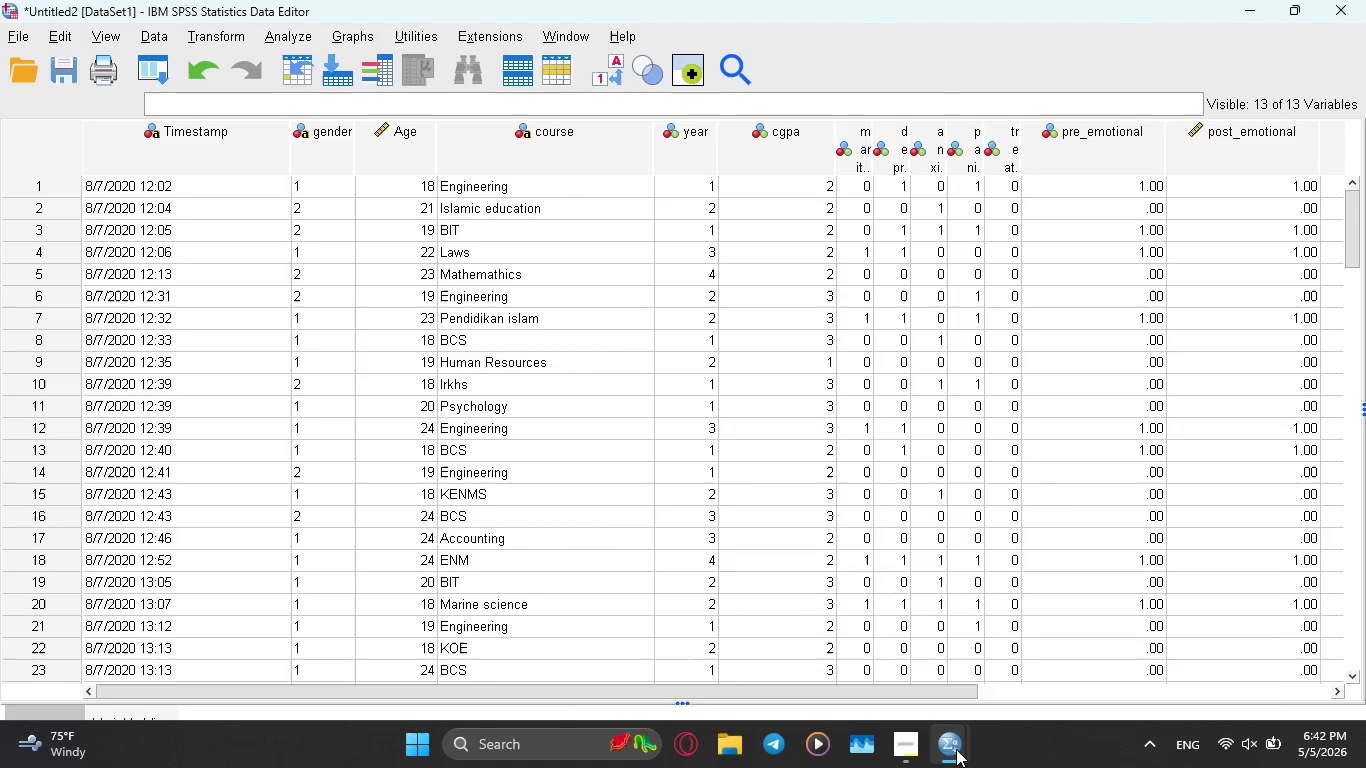 
left_click([803, 671])
 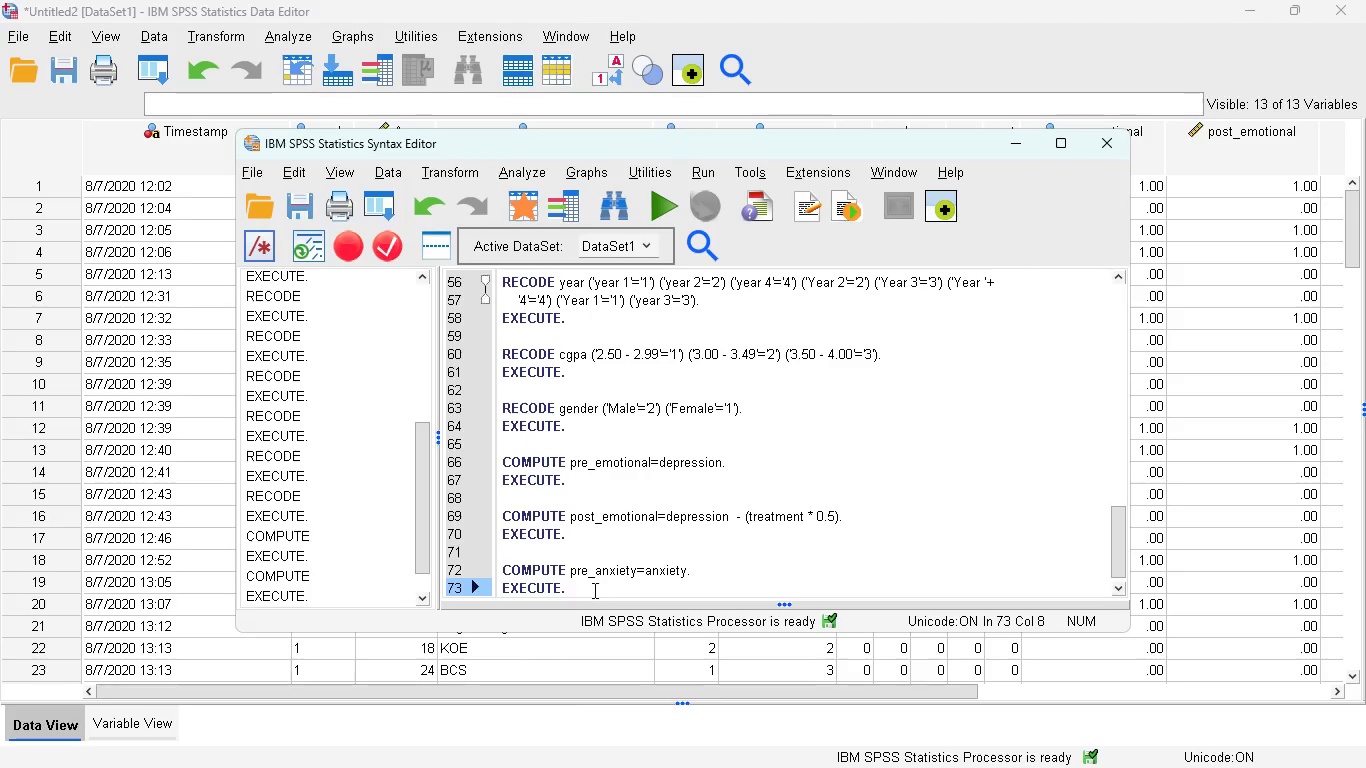 
left_click_drag(start_coordinate=[589, 589], to_coordinate=[494, 559])
 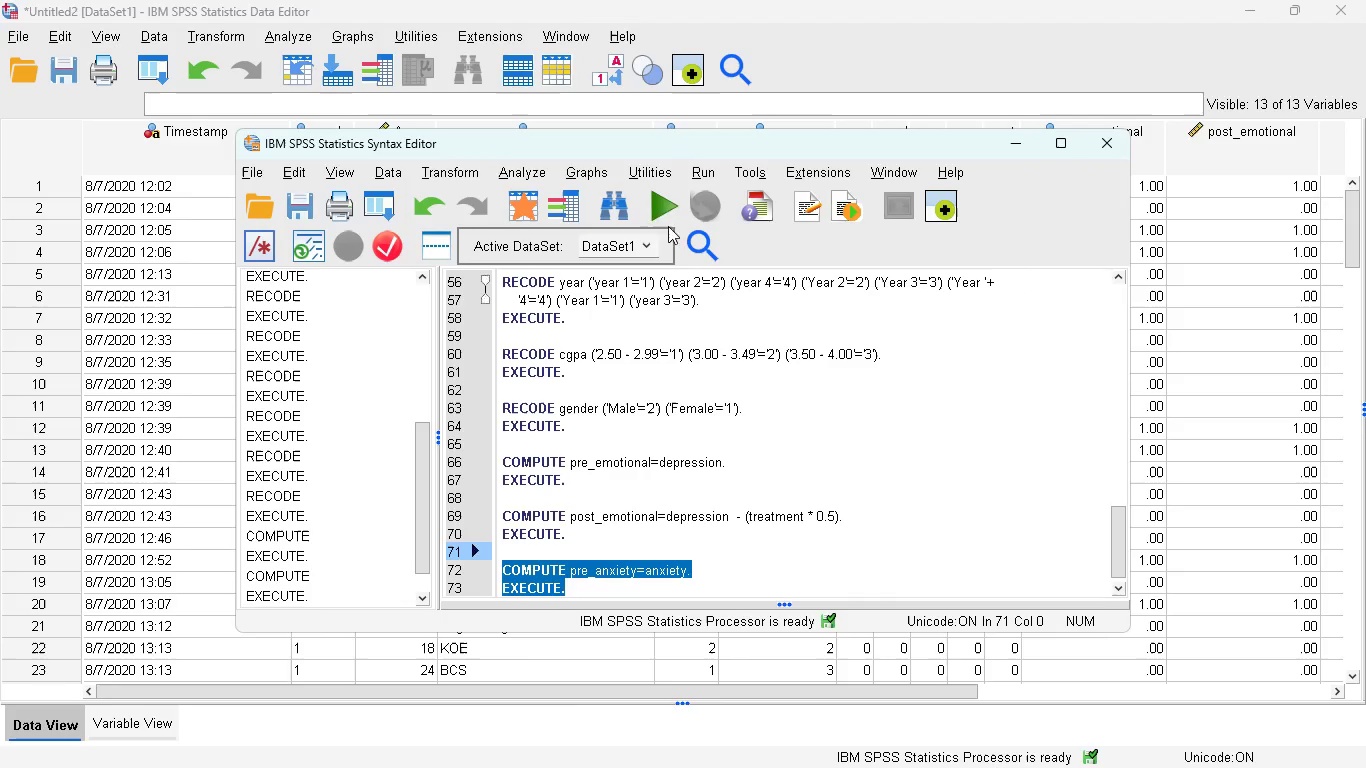 
left_click([653, 203])
 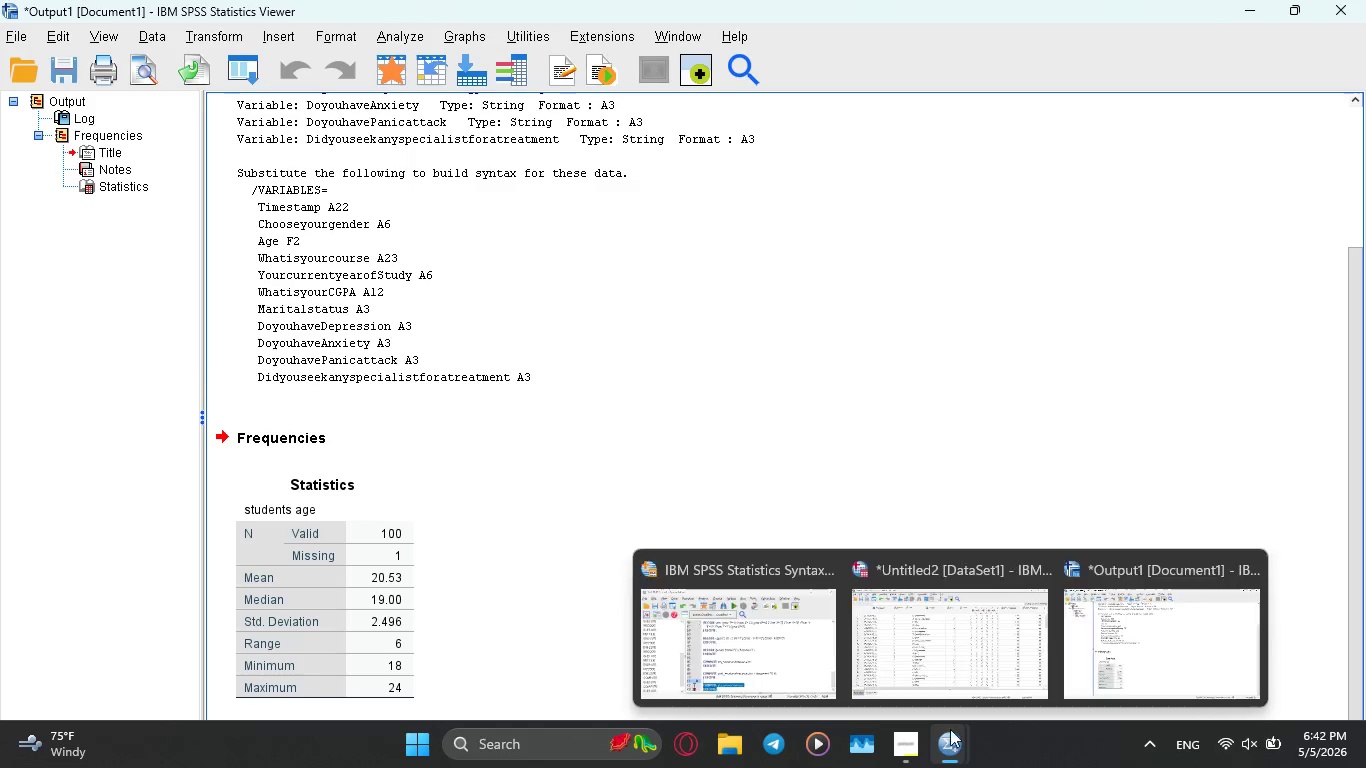 
left_click([943, 669])
 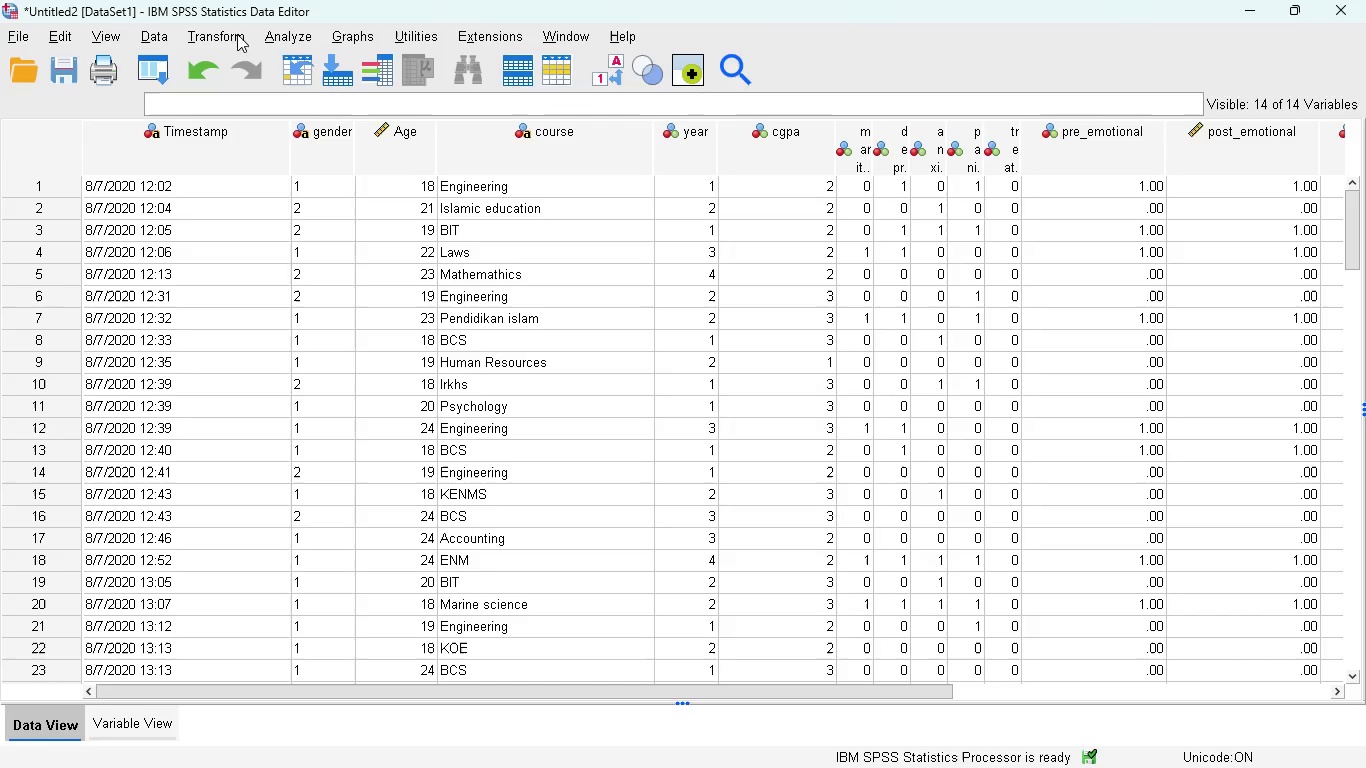 
left_click([230, 36])
 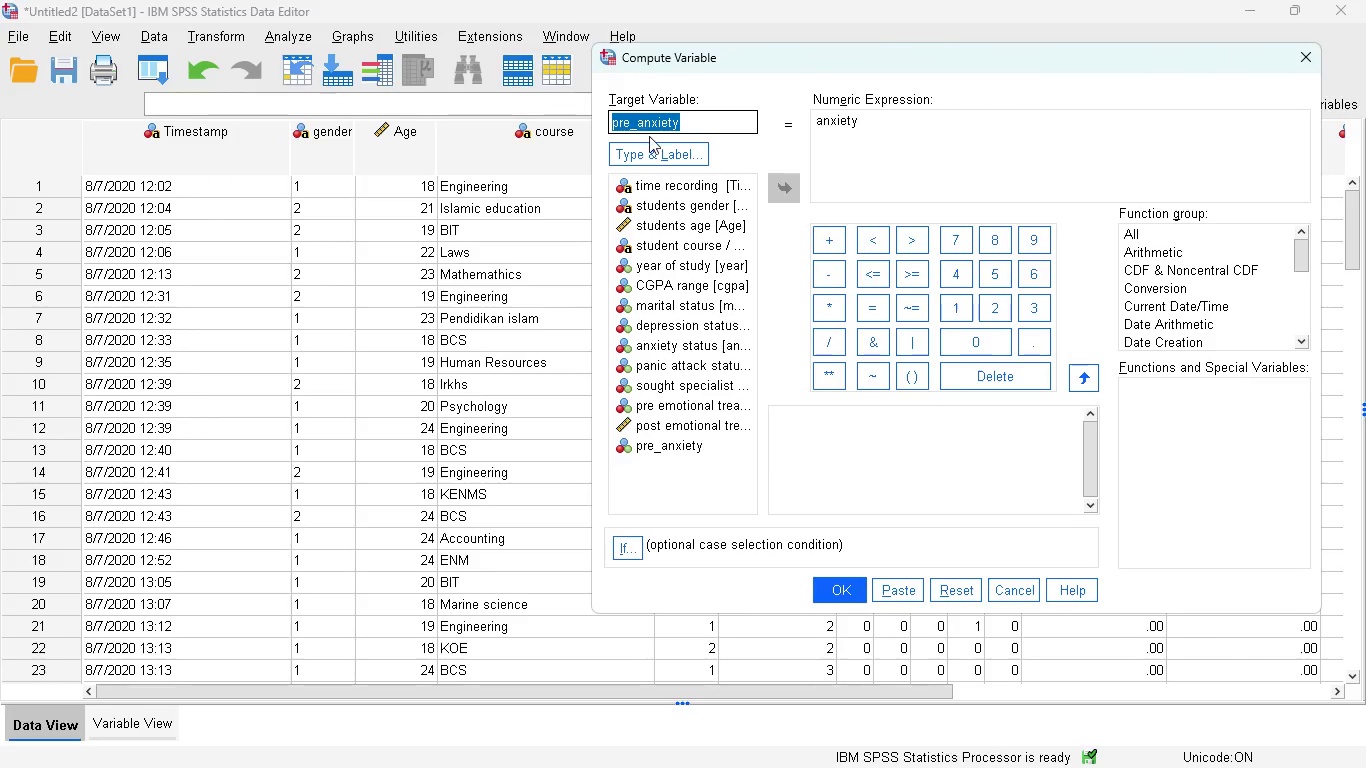 
type(post_am)
key(Backspace)
type(nxiety)
 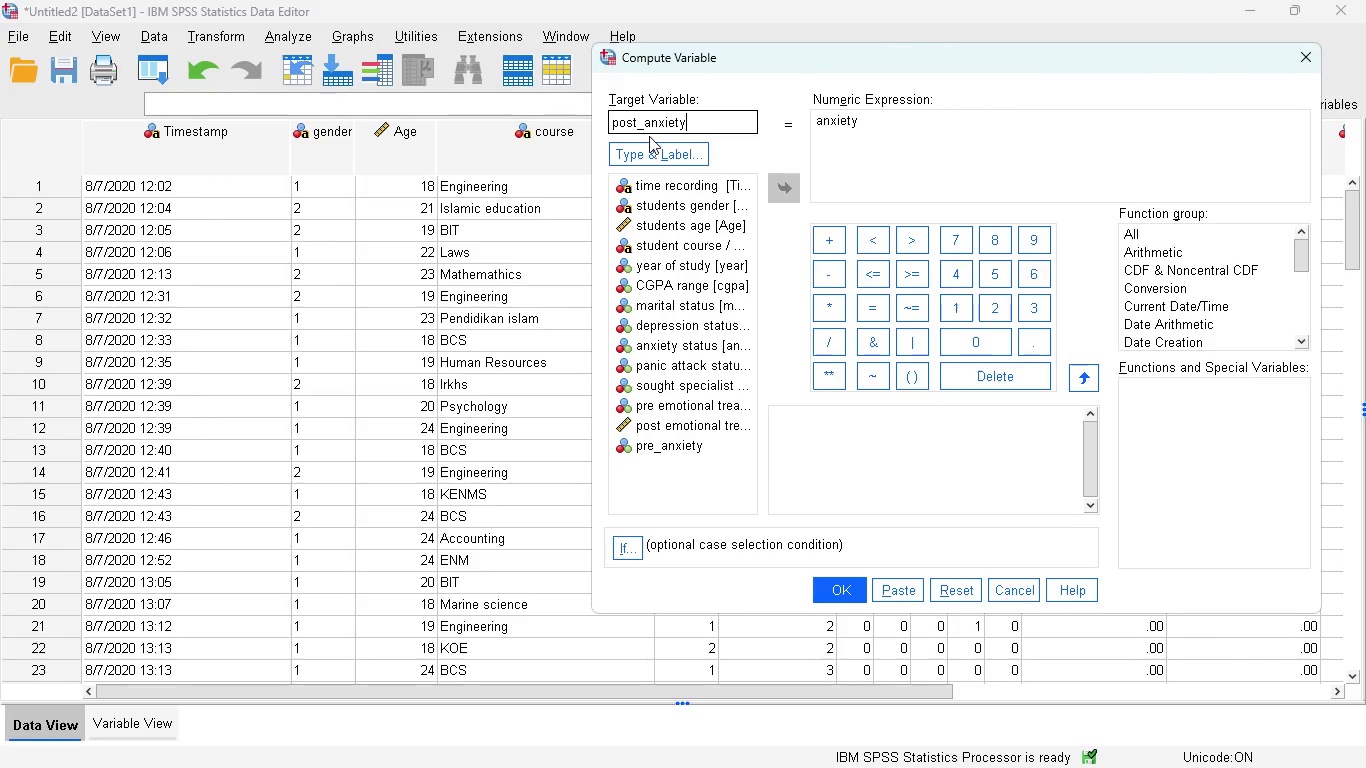 
left_click([865, 124])
 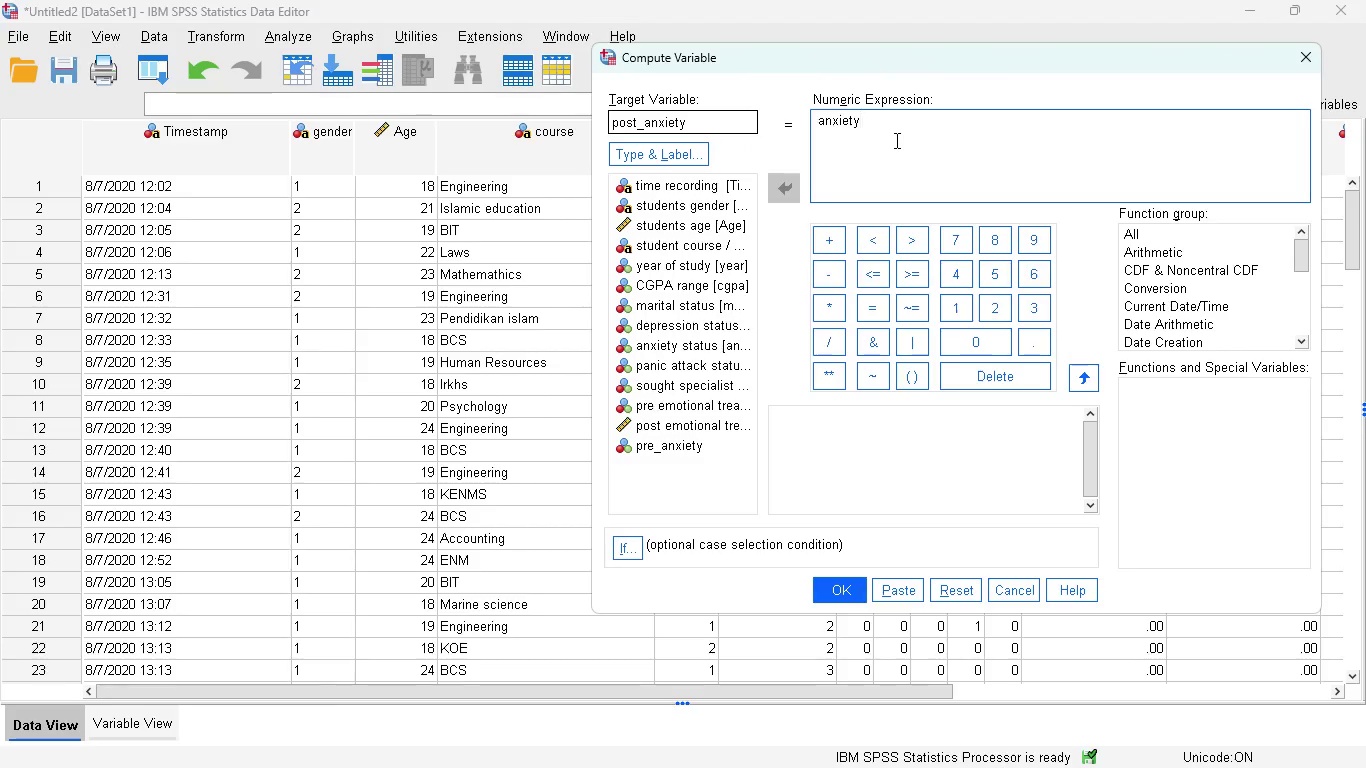 
key(Space)
 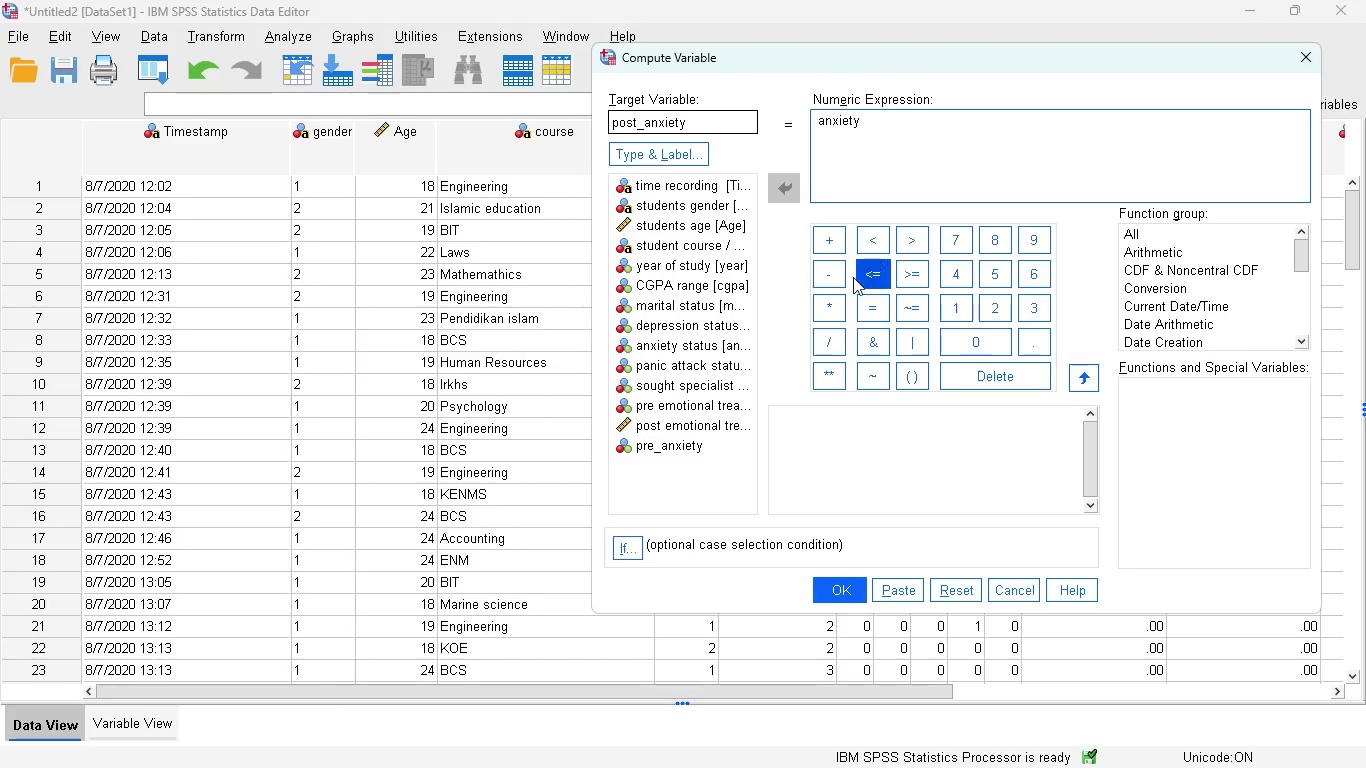 
left_click([833, 279])
 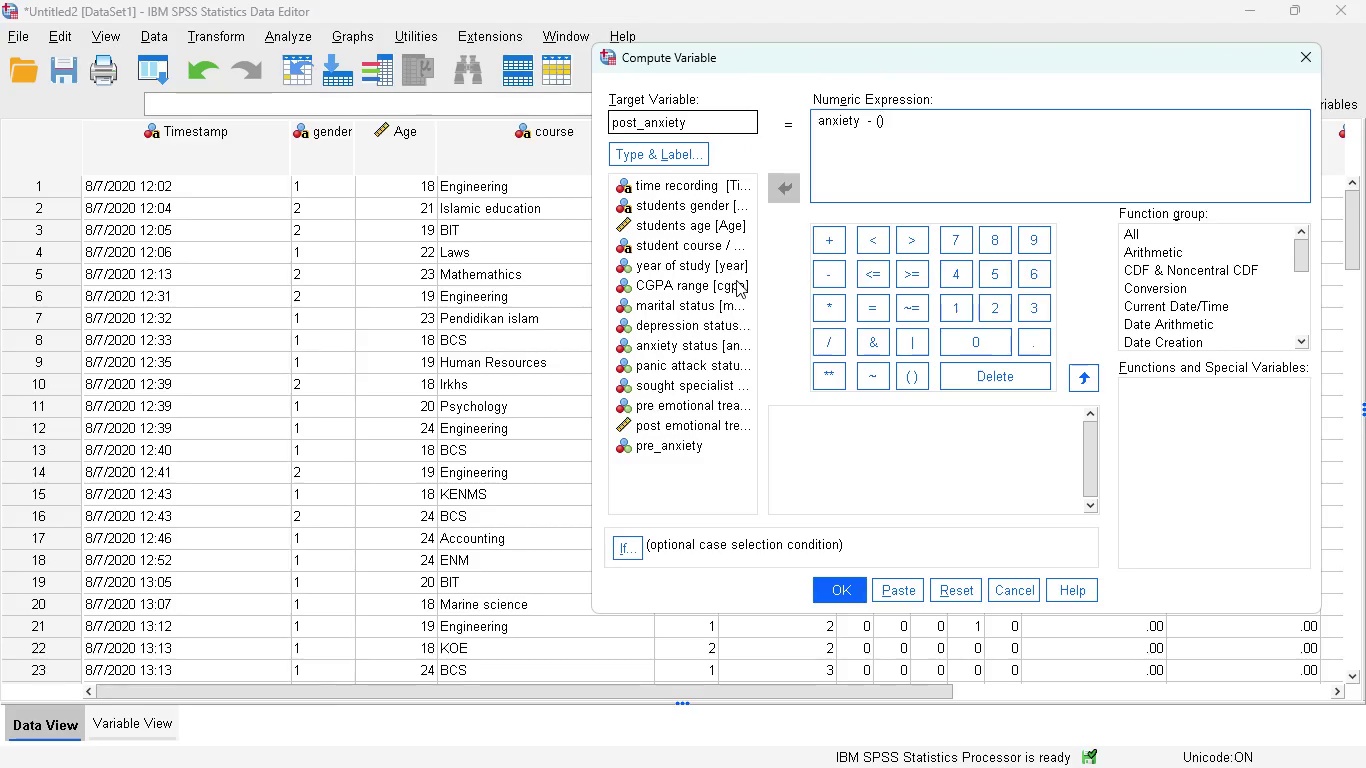 
wait(8.69)
 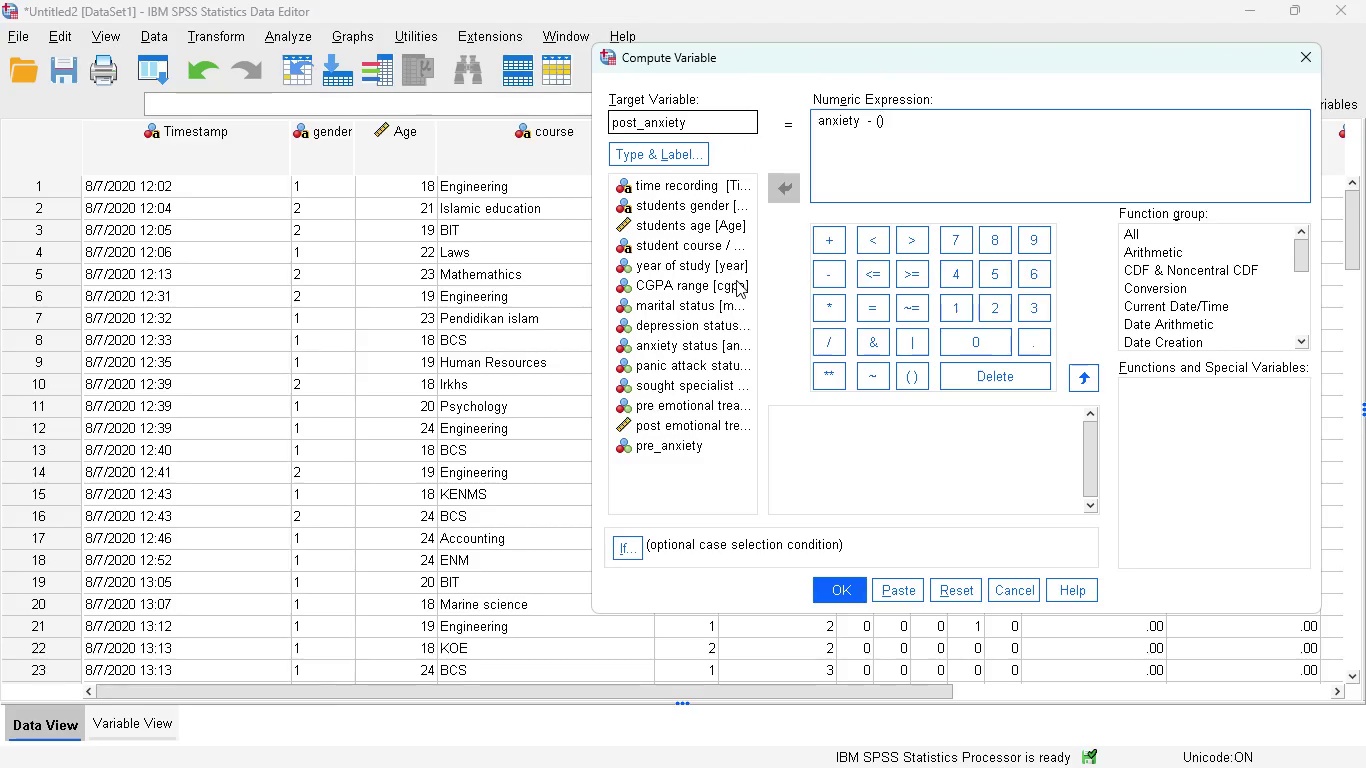 
left_click([704, 385])
 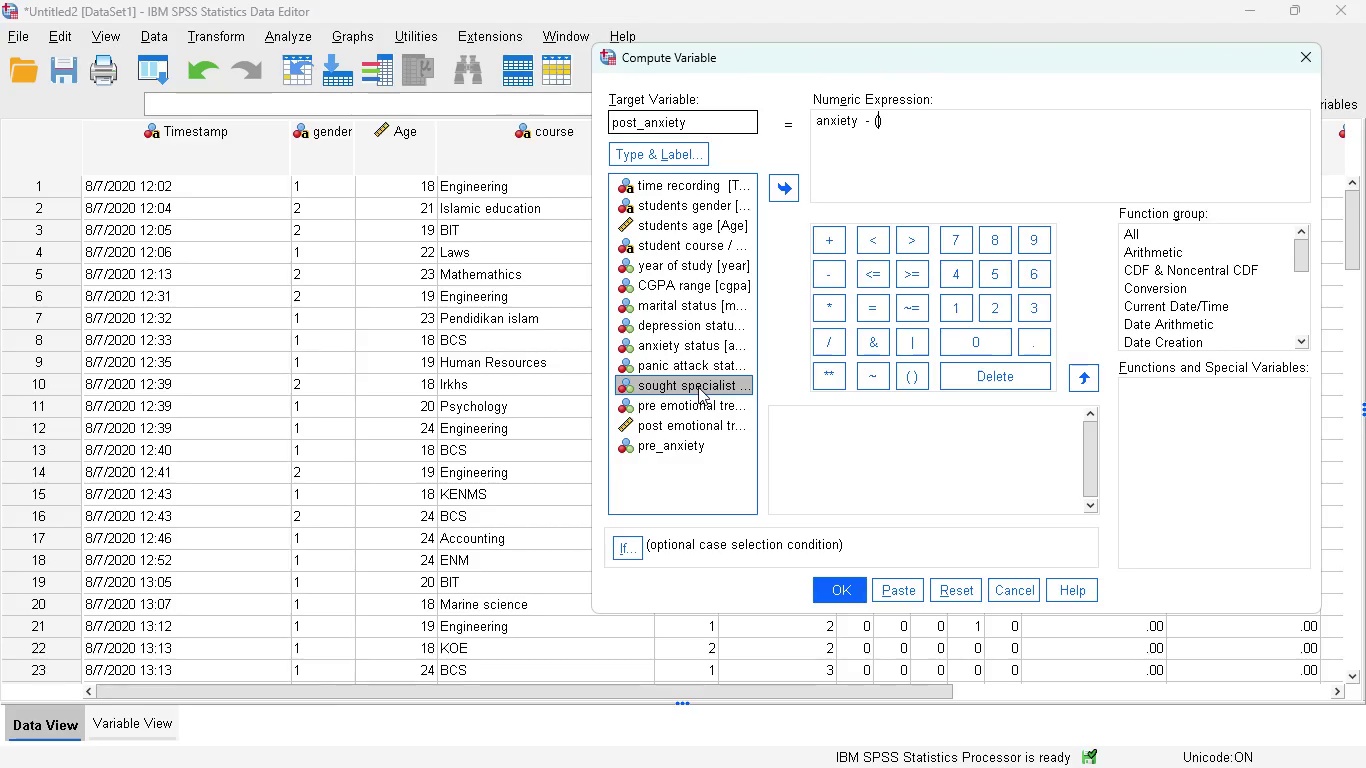 
double_click([698, 387])
 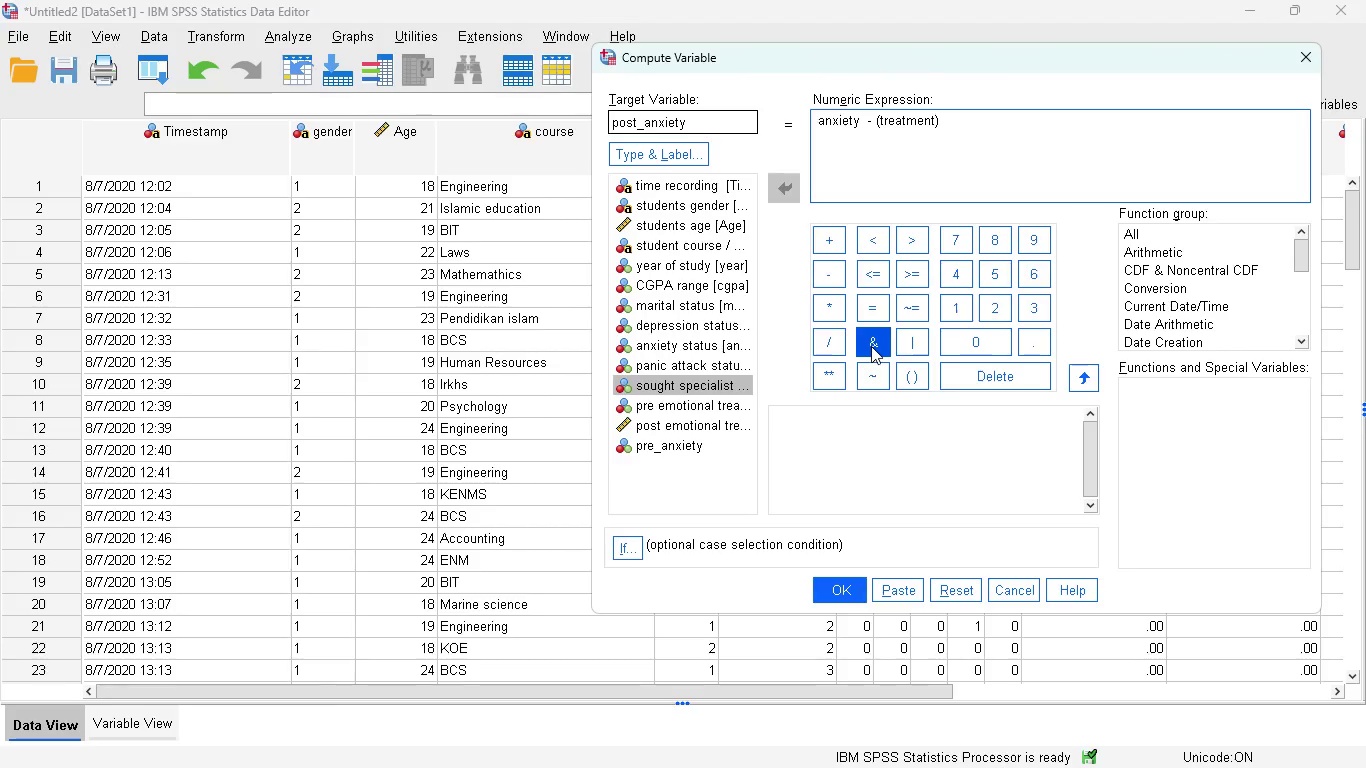 
key(Space)
 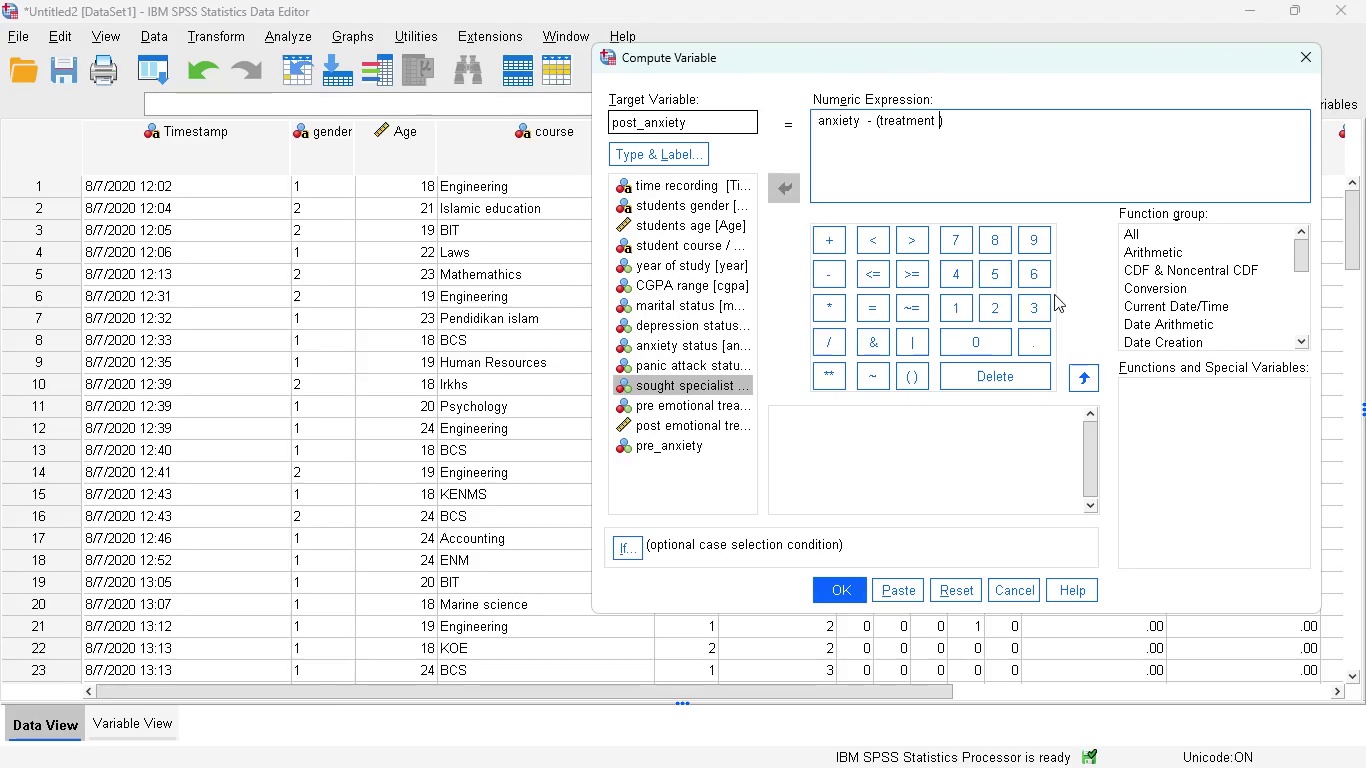 
left_click([837, 316])
 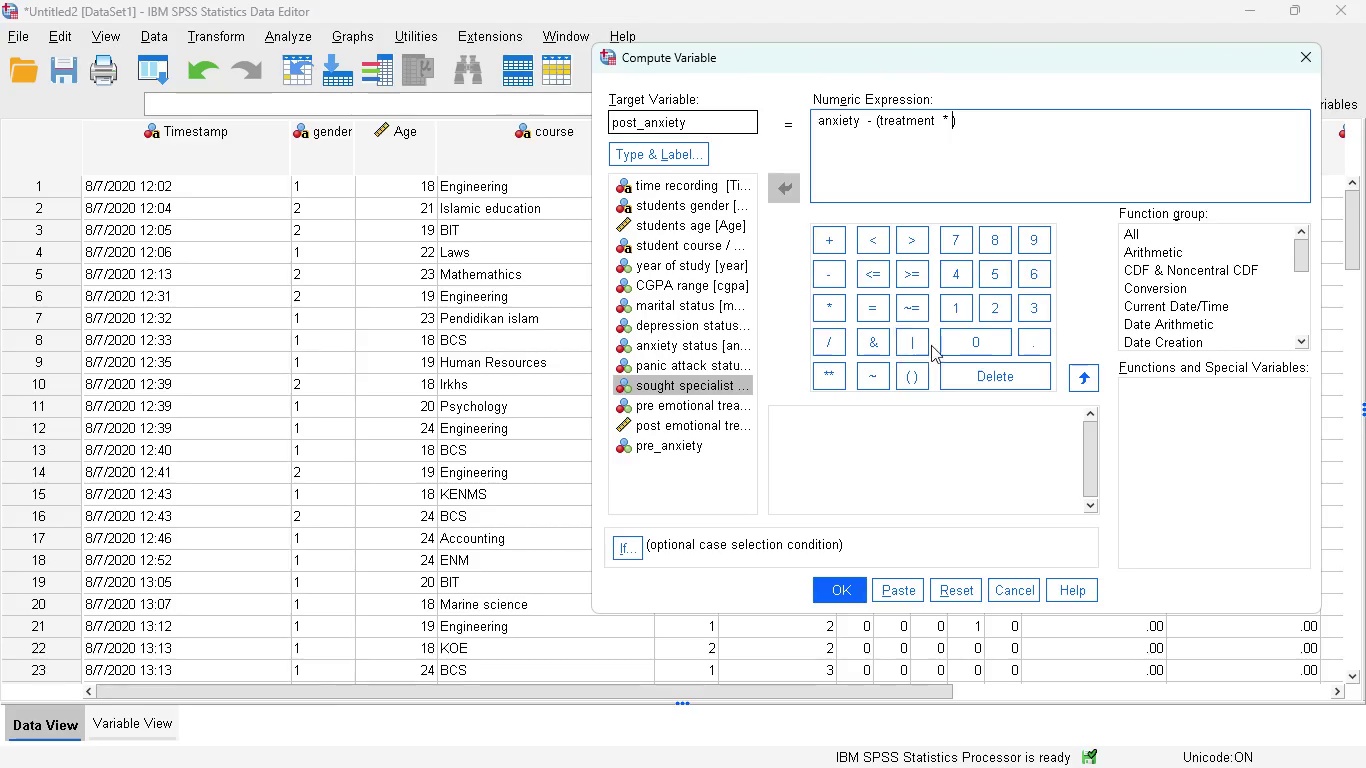 
key(Numpad0)
 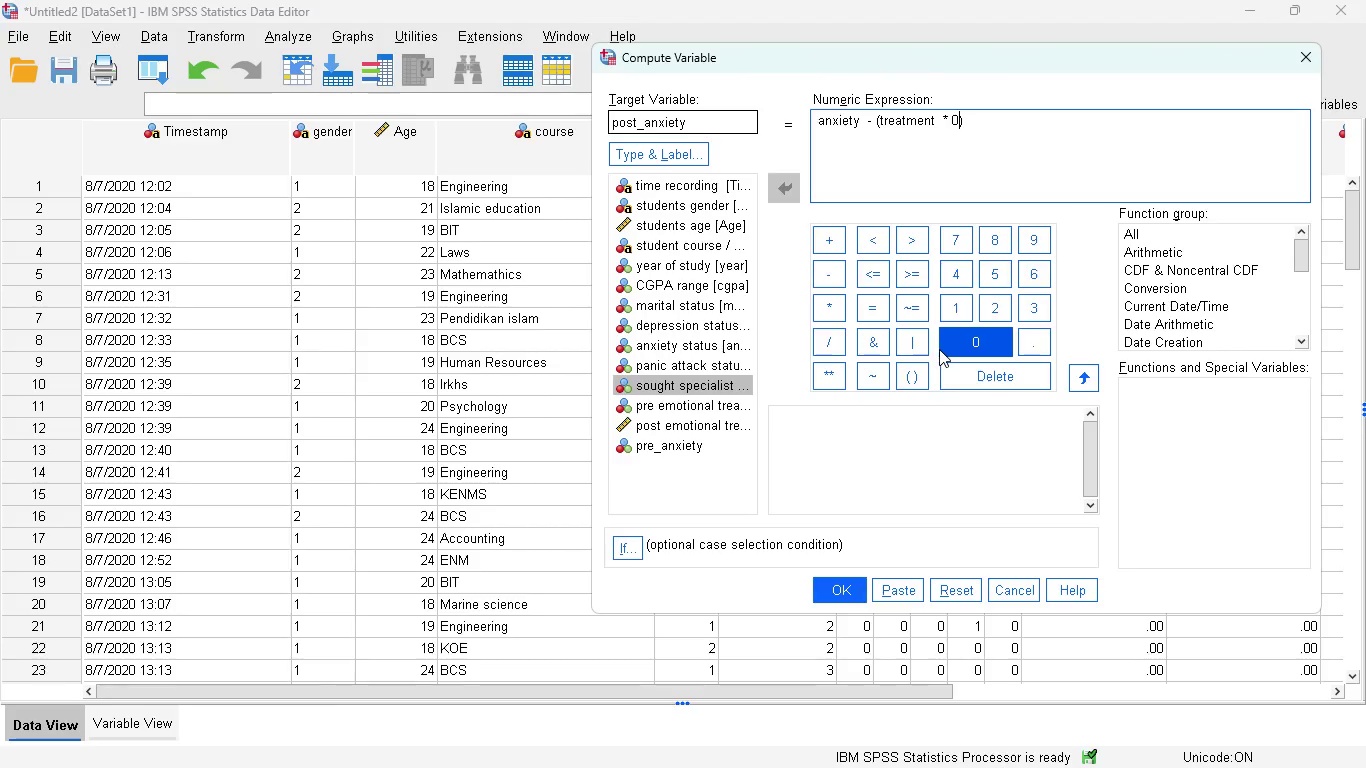 
key(NumpadDecimal)
 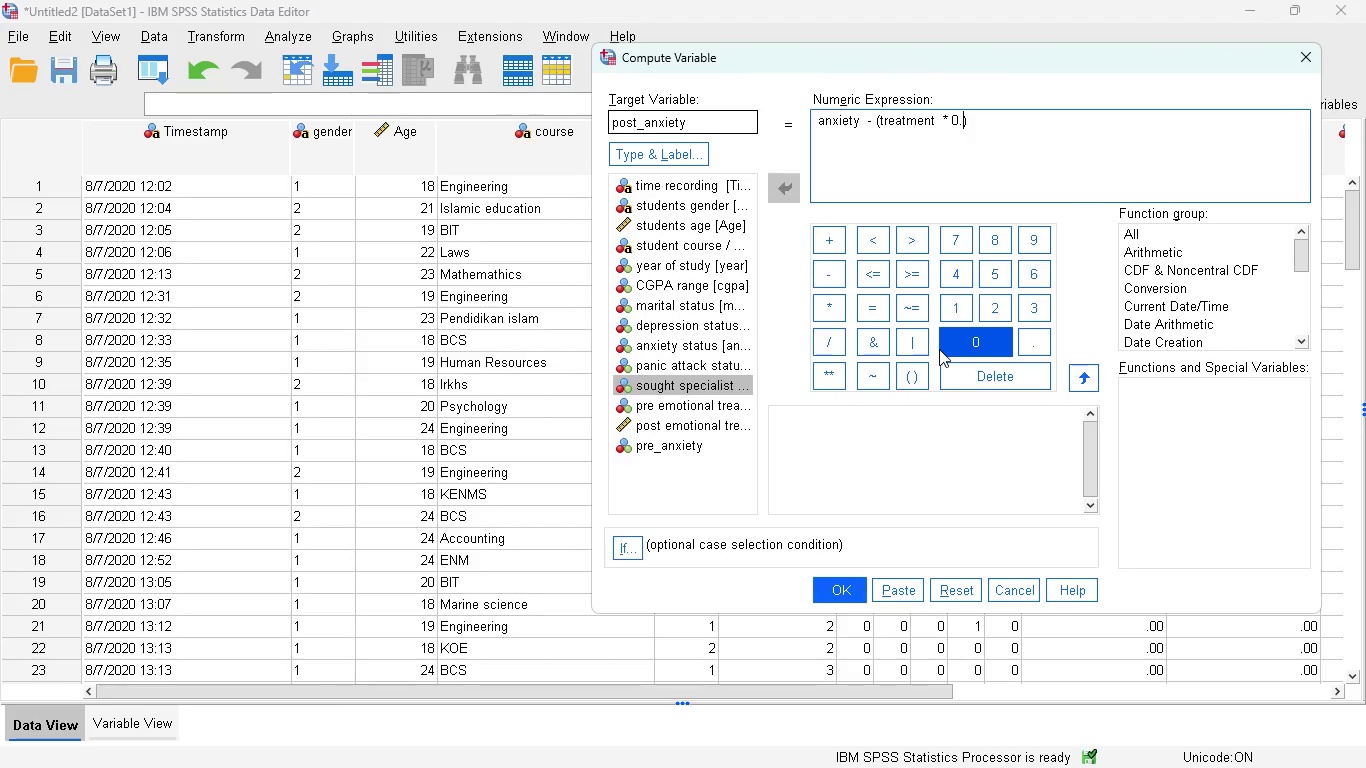 
key(Numpad5)
 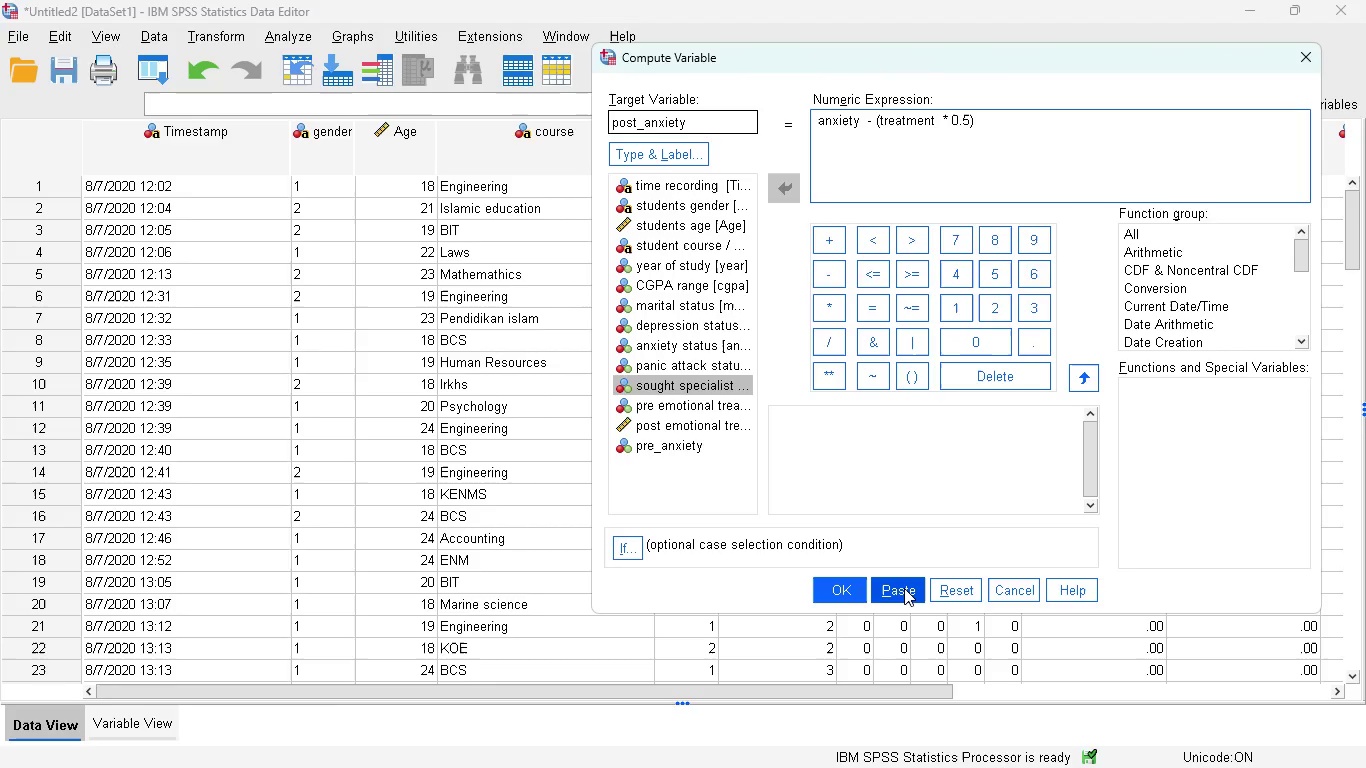 
wait(6.7)
 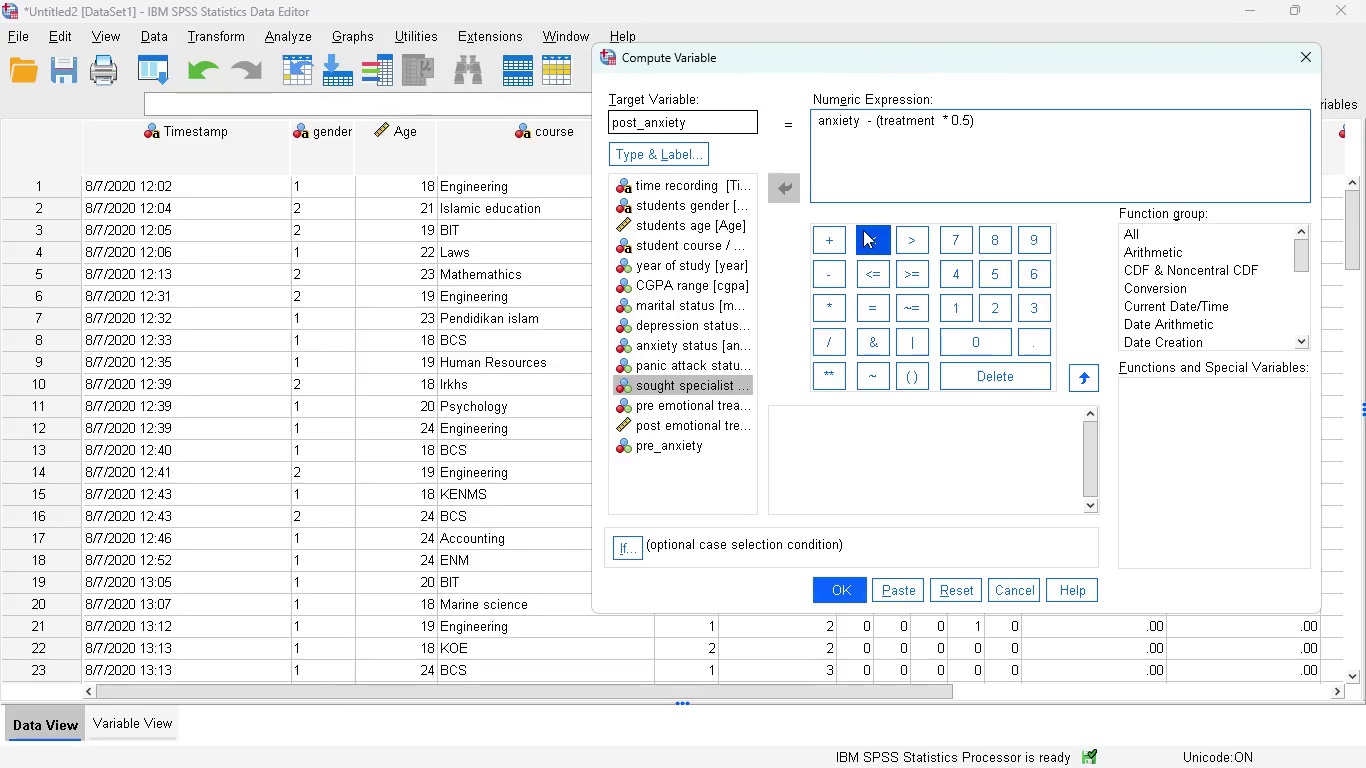 
left_click([893, 596])
 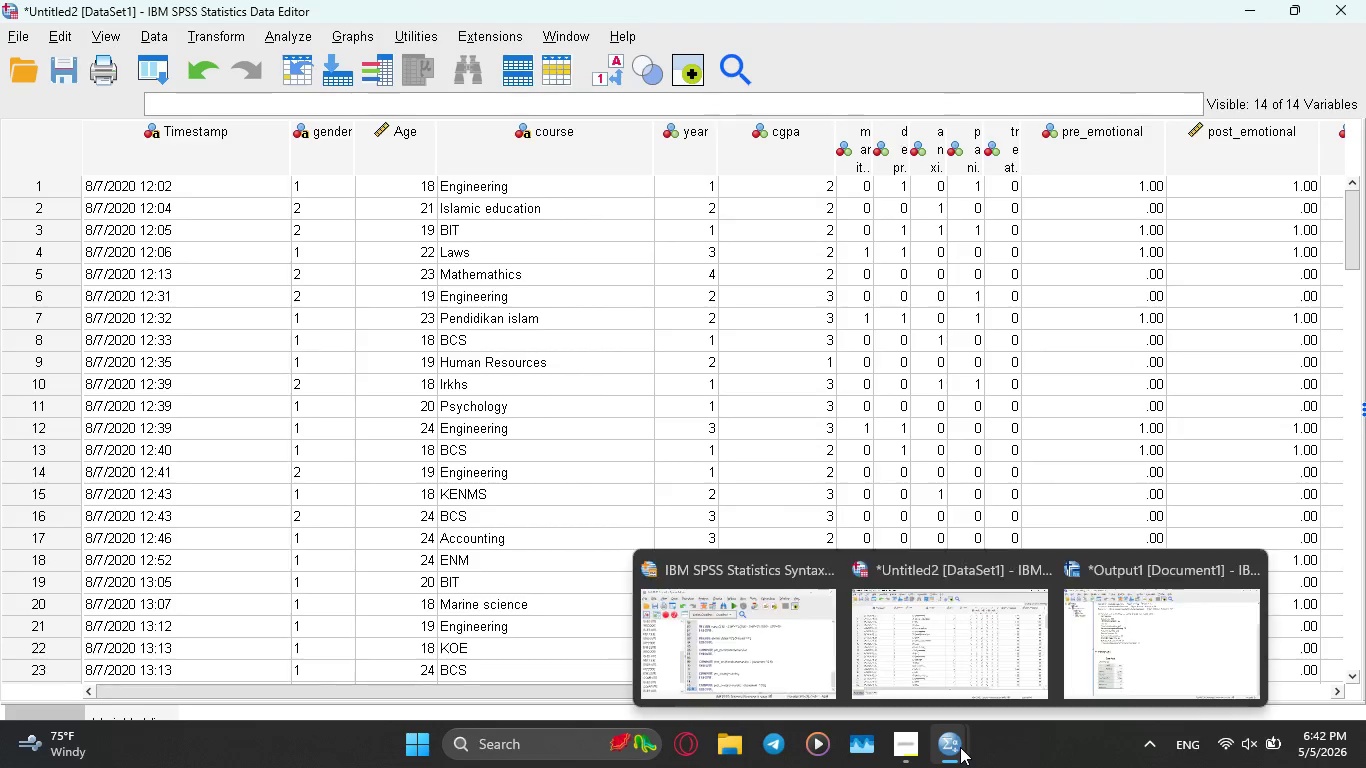 
left_click([775, 686])
 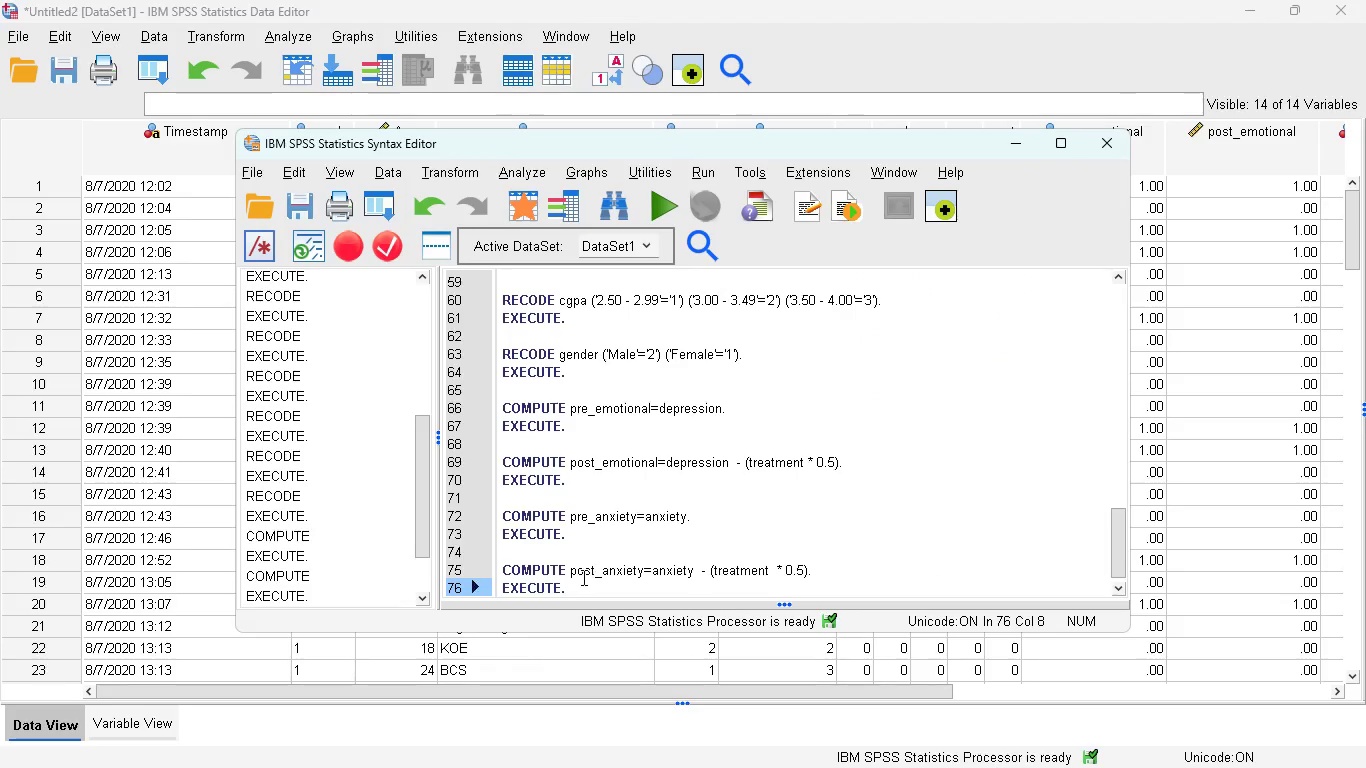 
left_click_drag(start_coordinate=[582, 578], to_coordinate=[501, 560])
 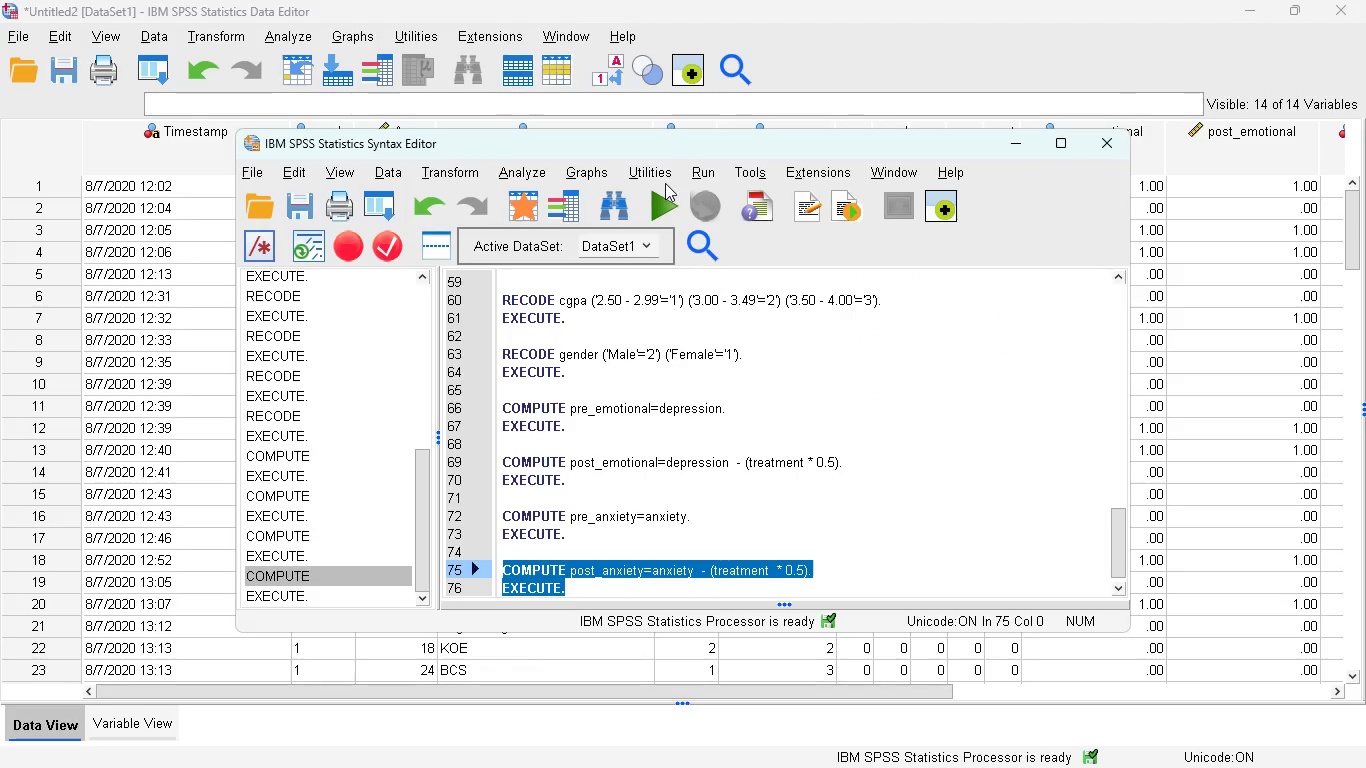 
left_click([665, 198])
 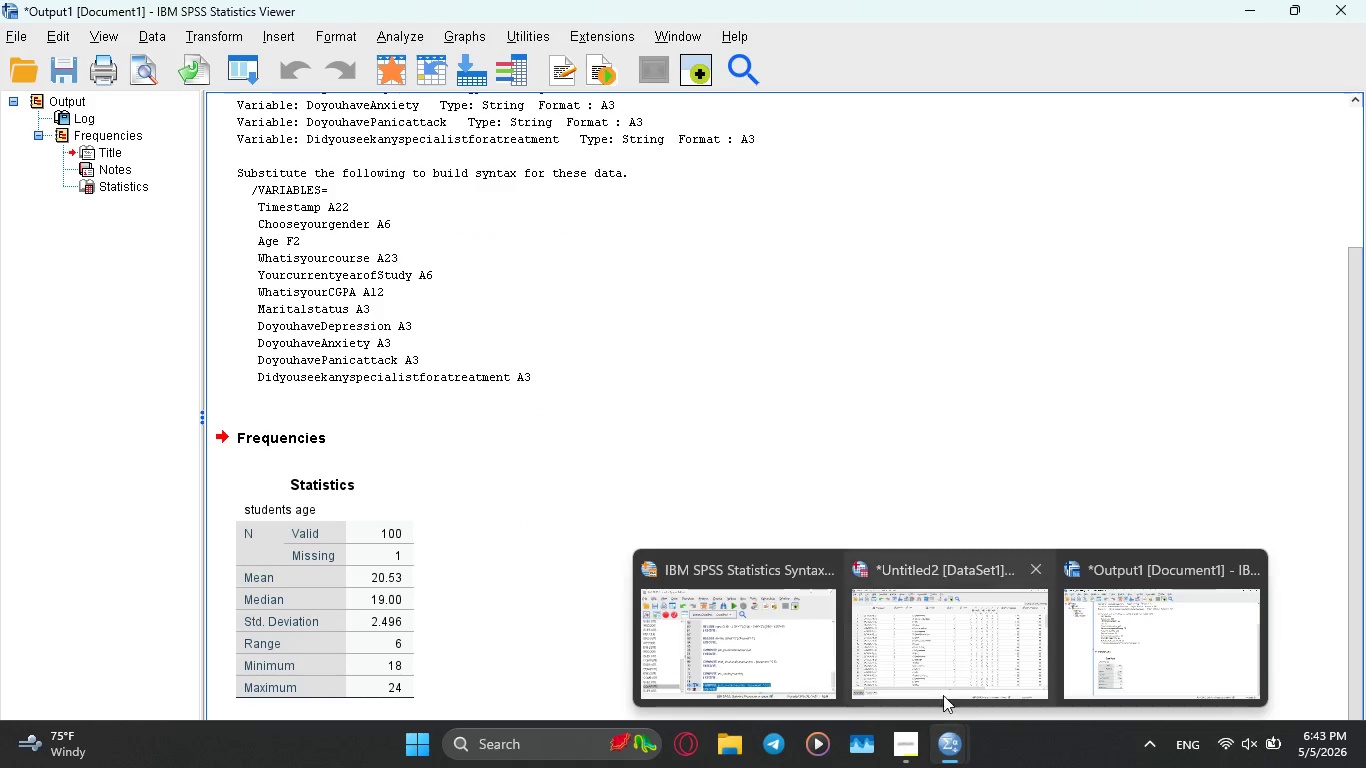 
left_click([914, 616])
 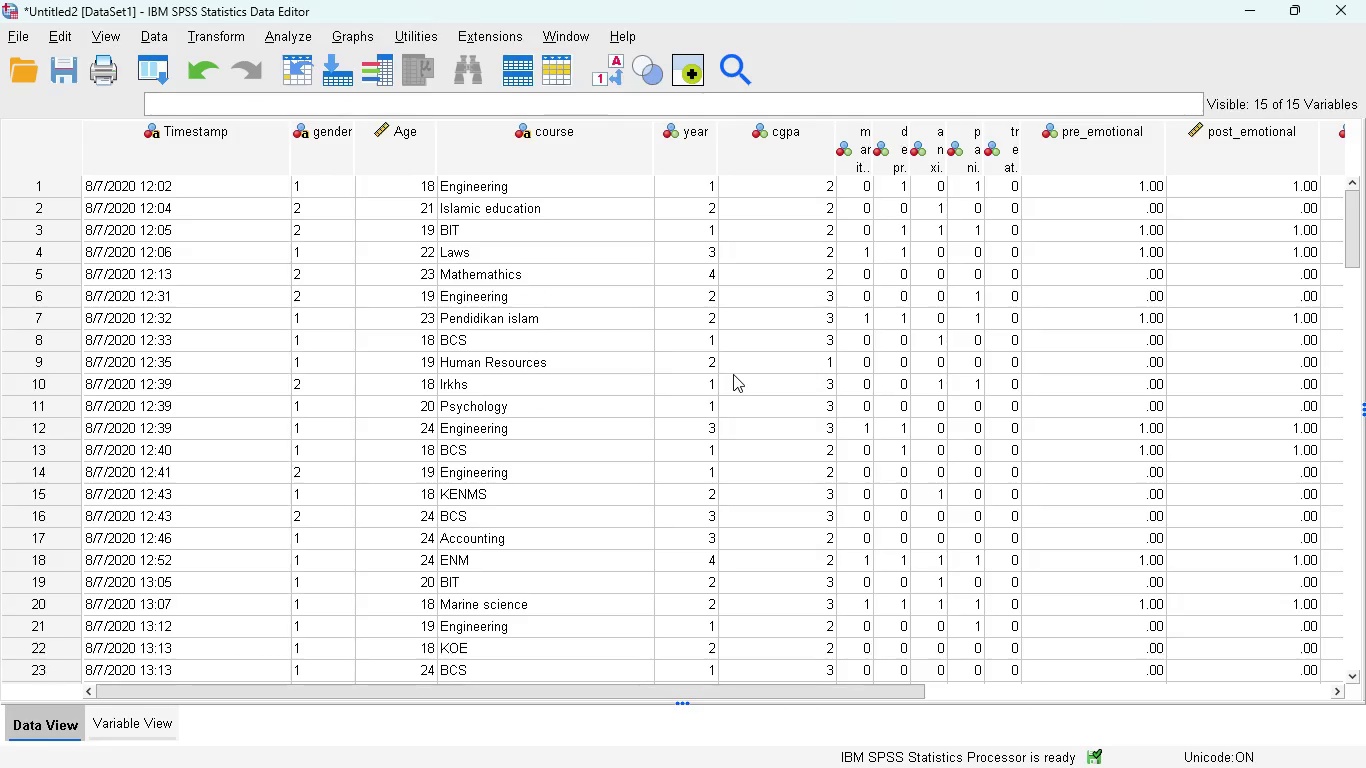 
wait(6.7)
 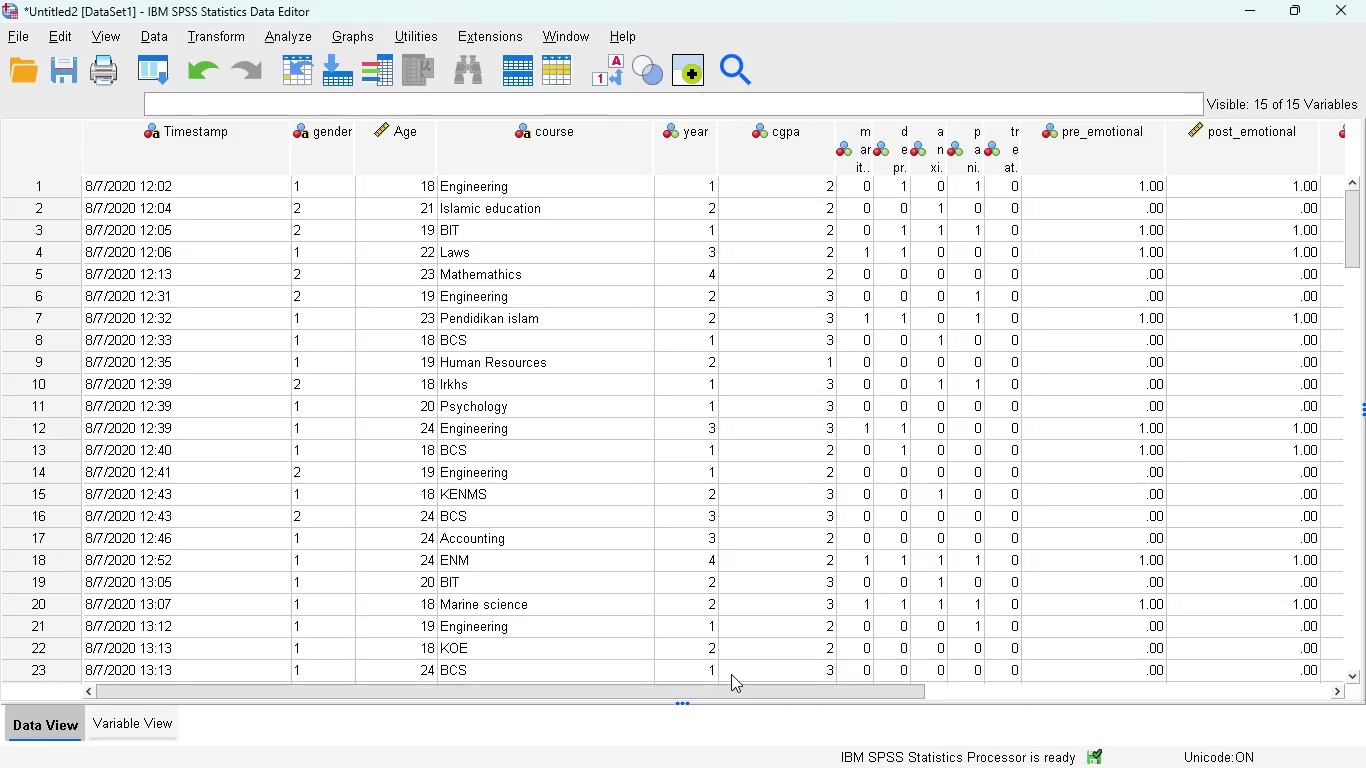 
left_click([299, 31])
 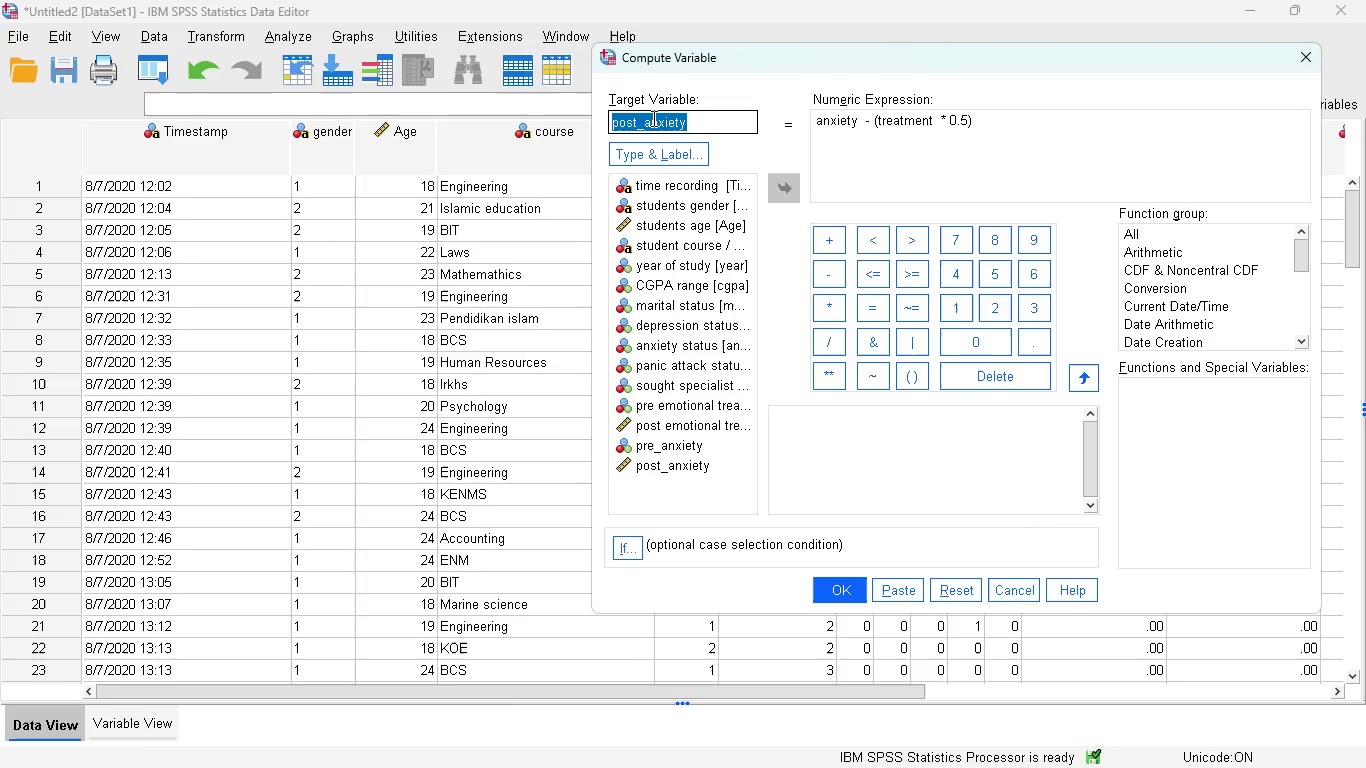 
type(pre_social)
 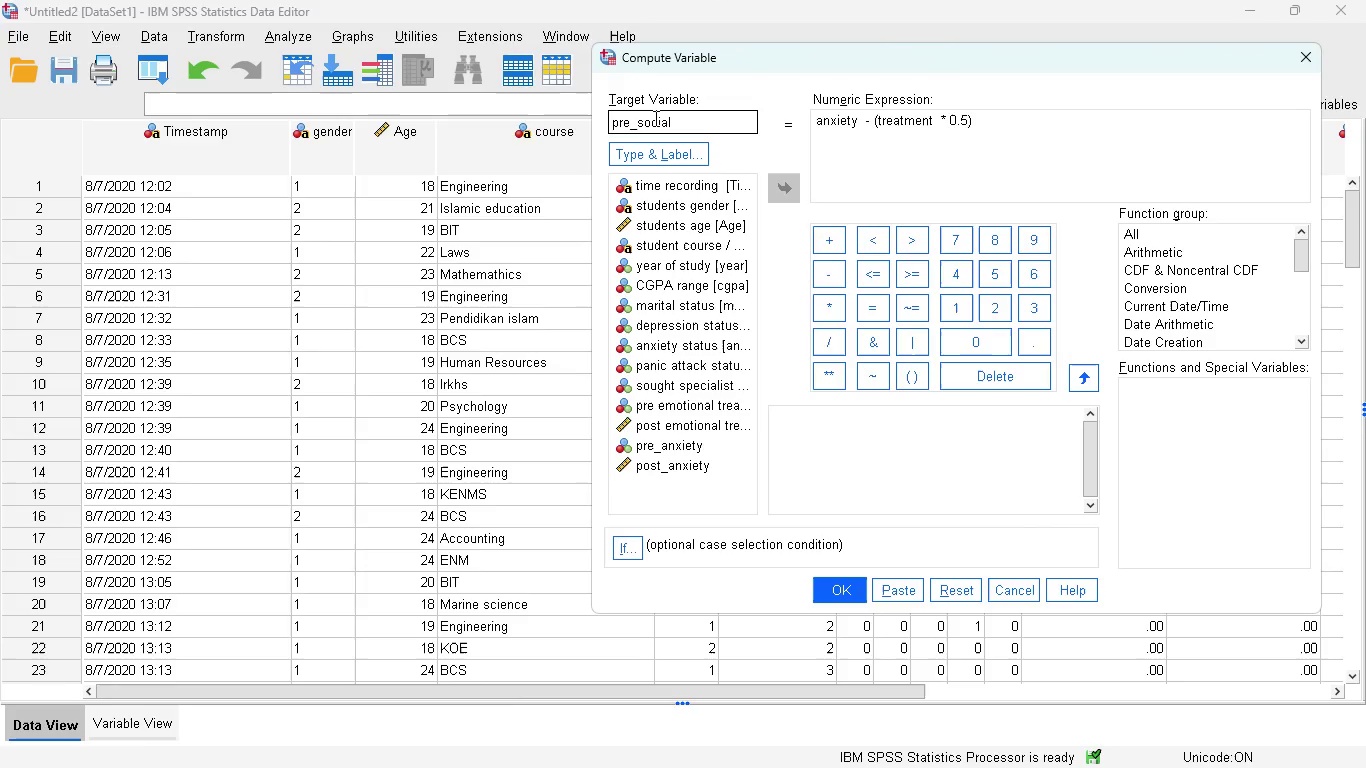 
key(Control+A)
 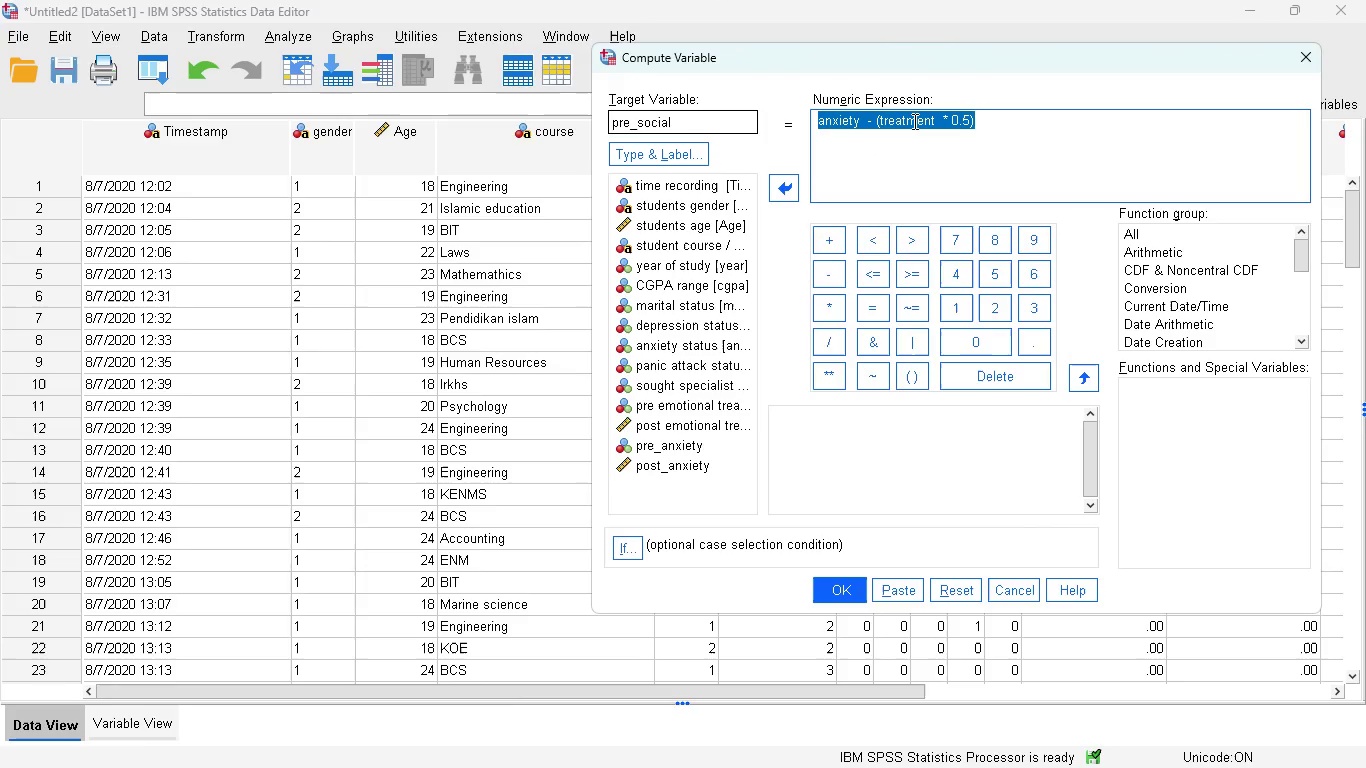 
key(Backspace)
 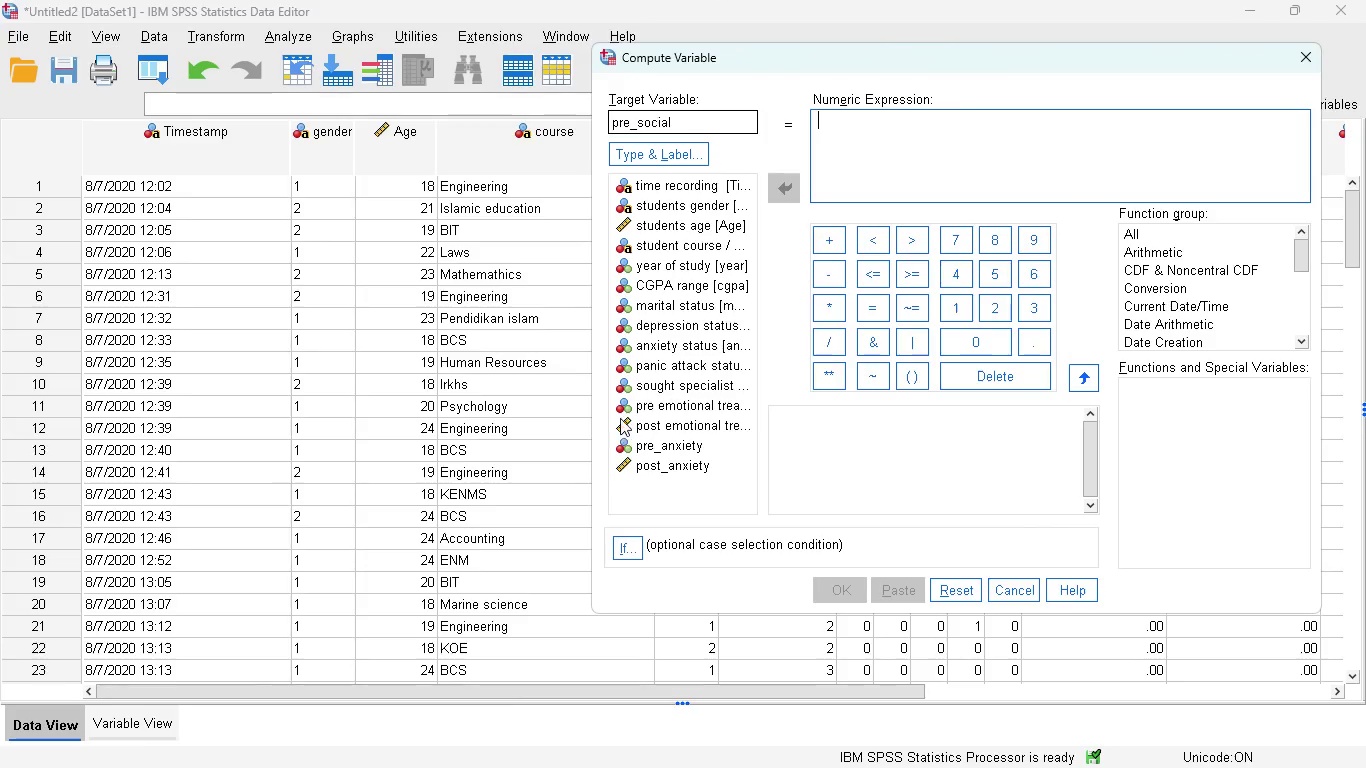 
left_click([692, 369])
 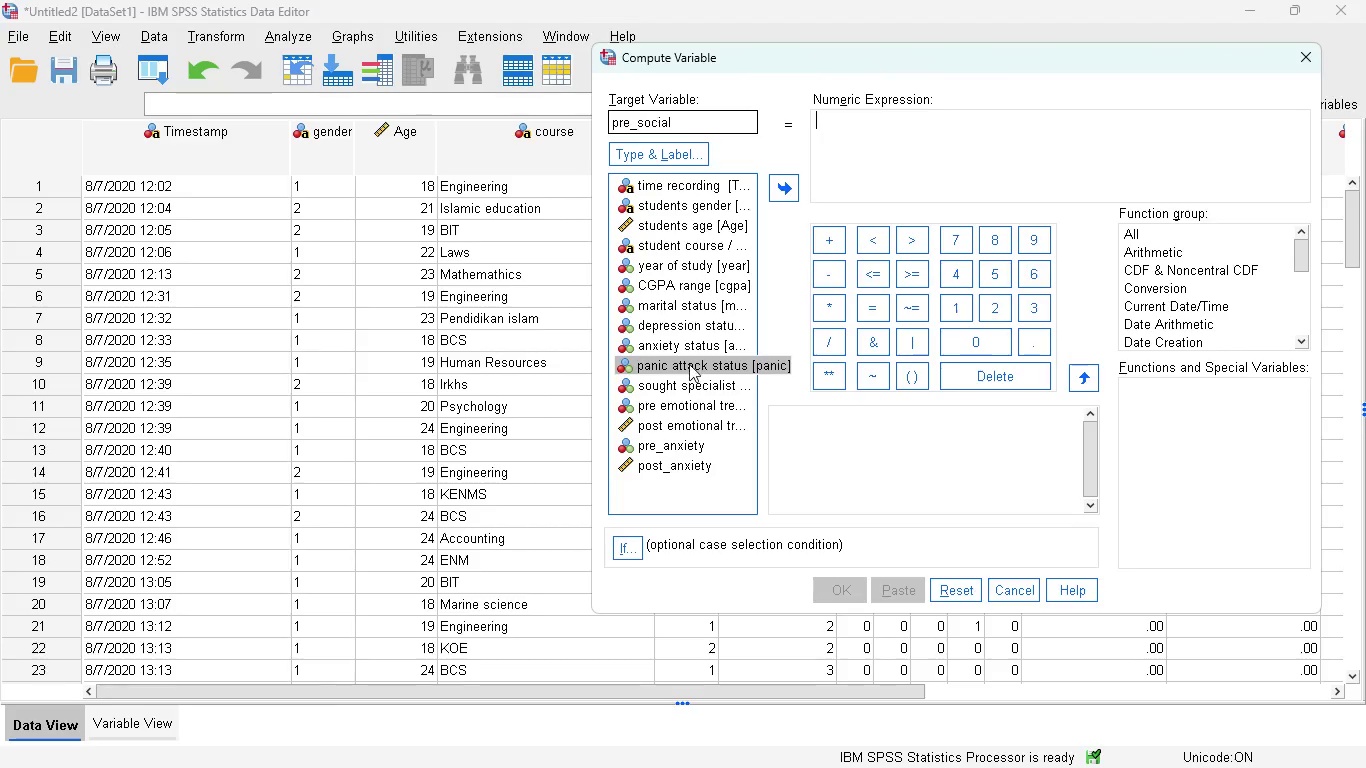 
left_click([771, 190])
 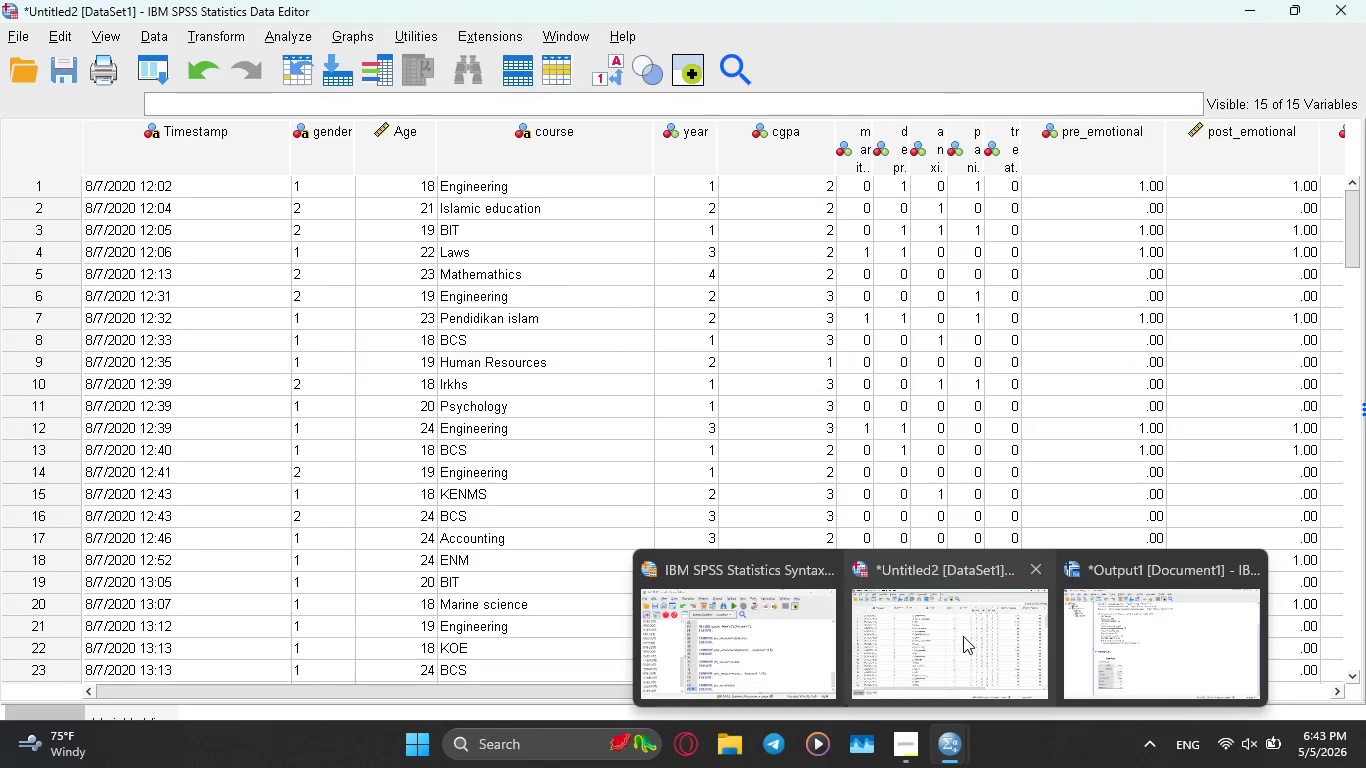 
left_click([792, 654])
 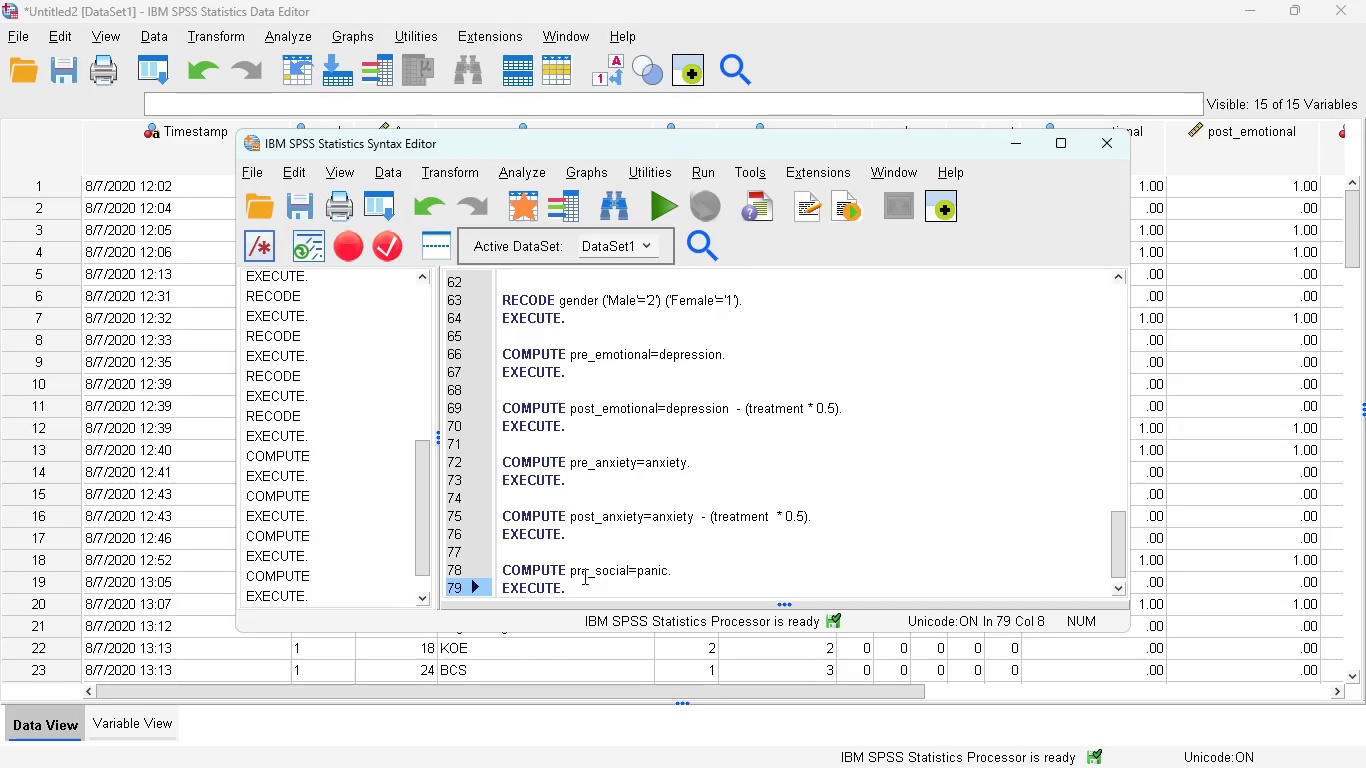 
left_click_drag(start_coordinate=[587, 584], to_coordinate=[497, 574])
 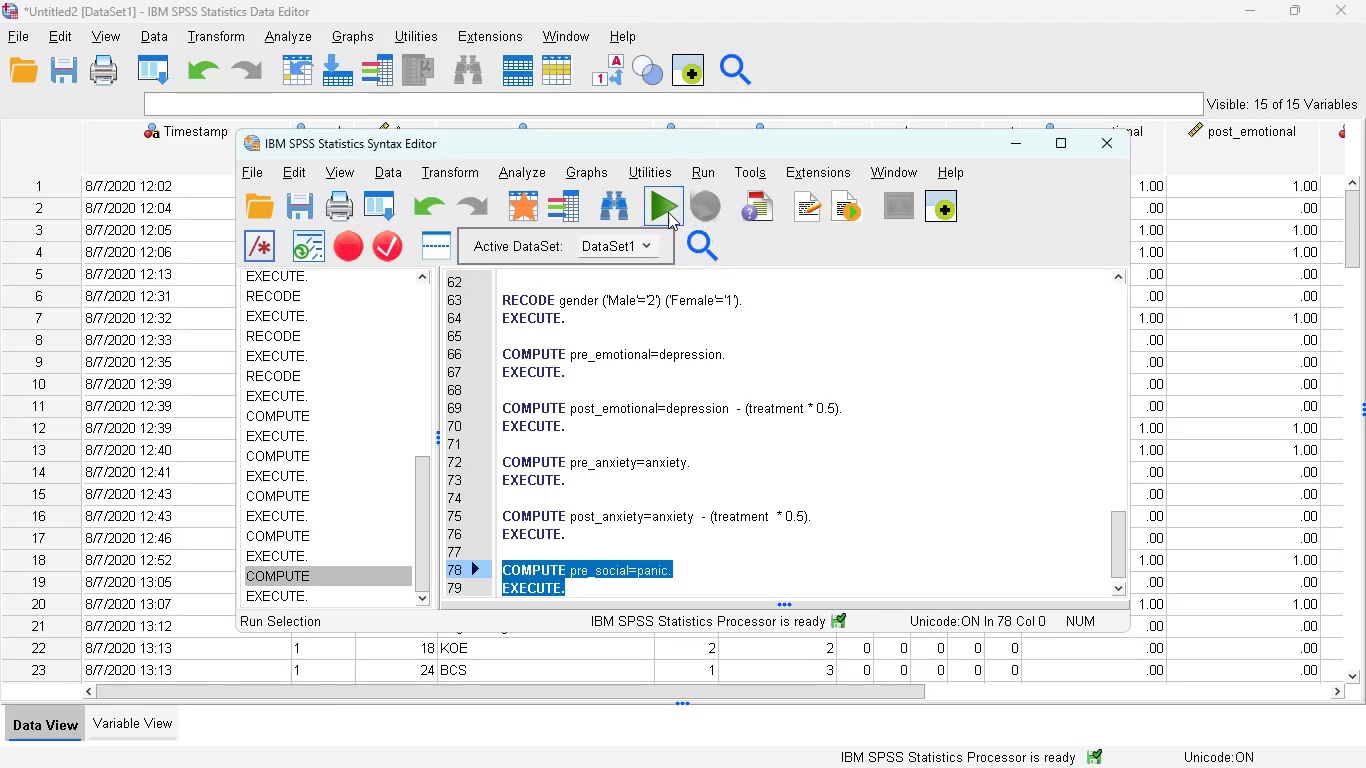 
left_click([668, 212])
 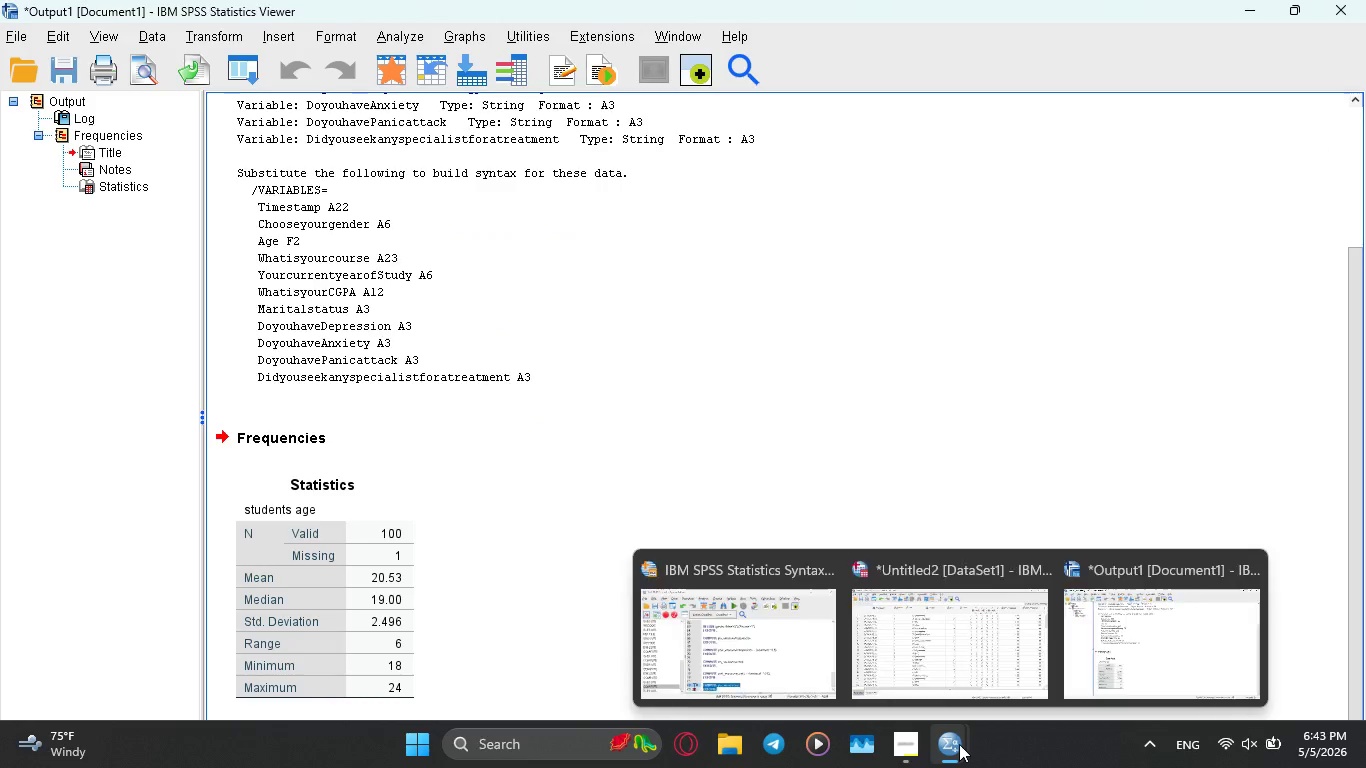 
left_click([923, 638])
 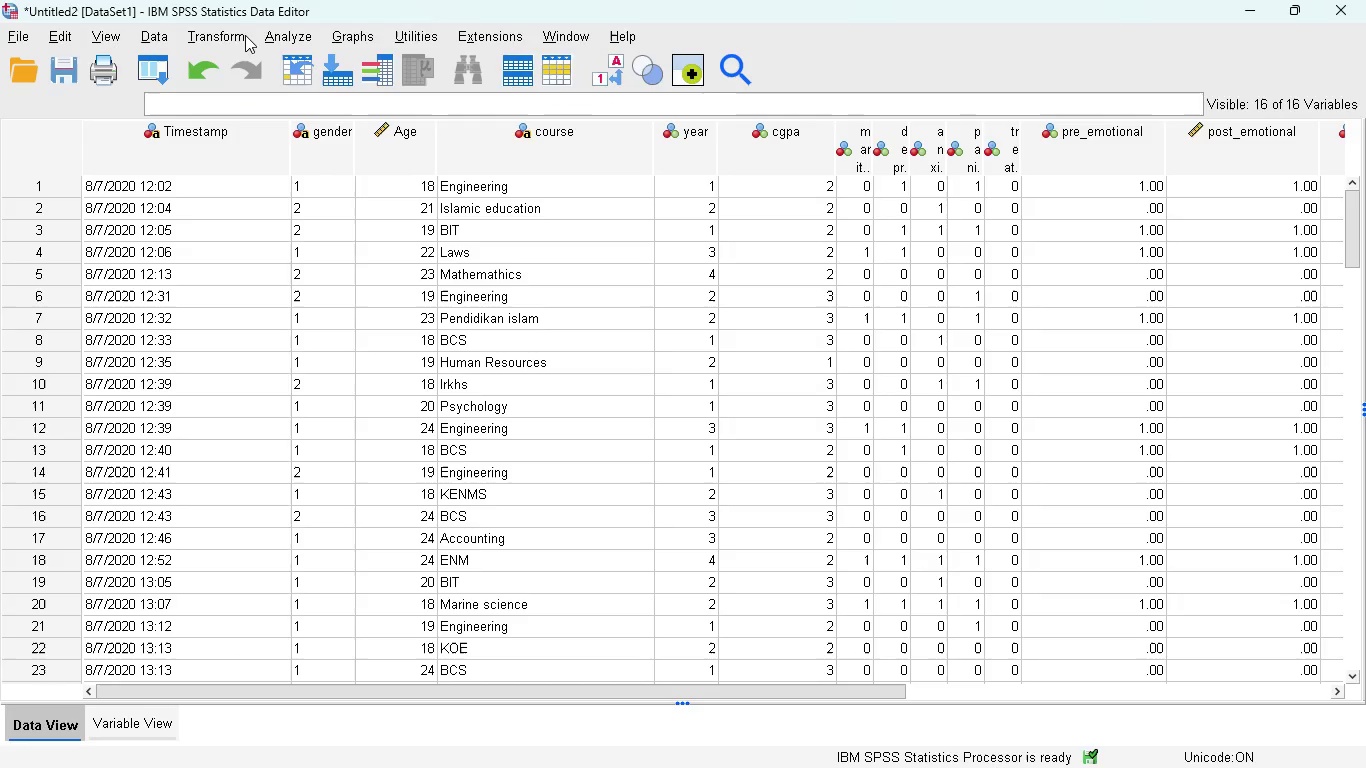 
left_click([232, 31])
 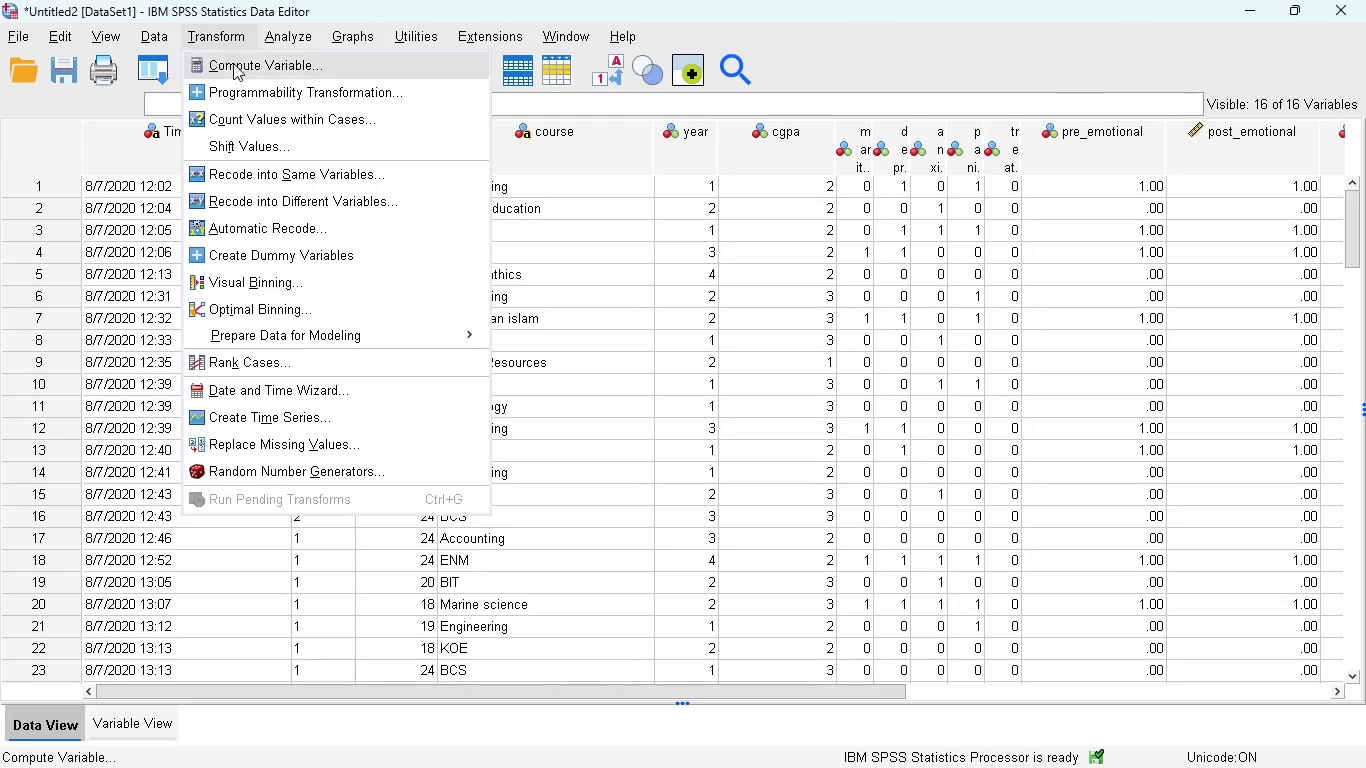 
left_click([234, 64])
 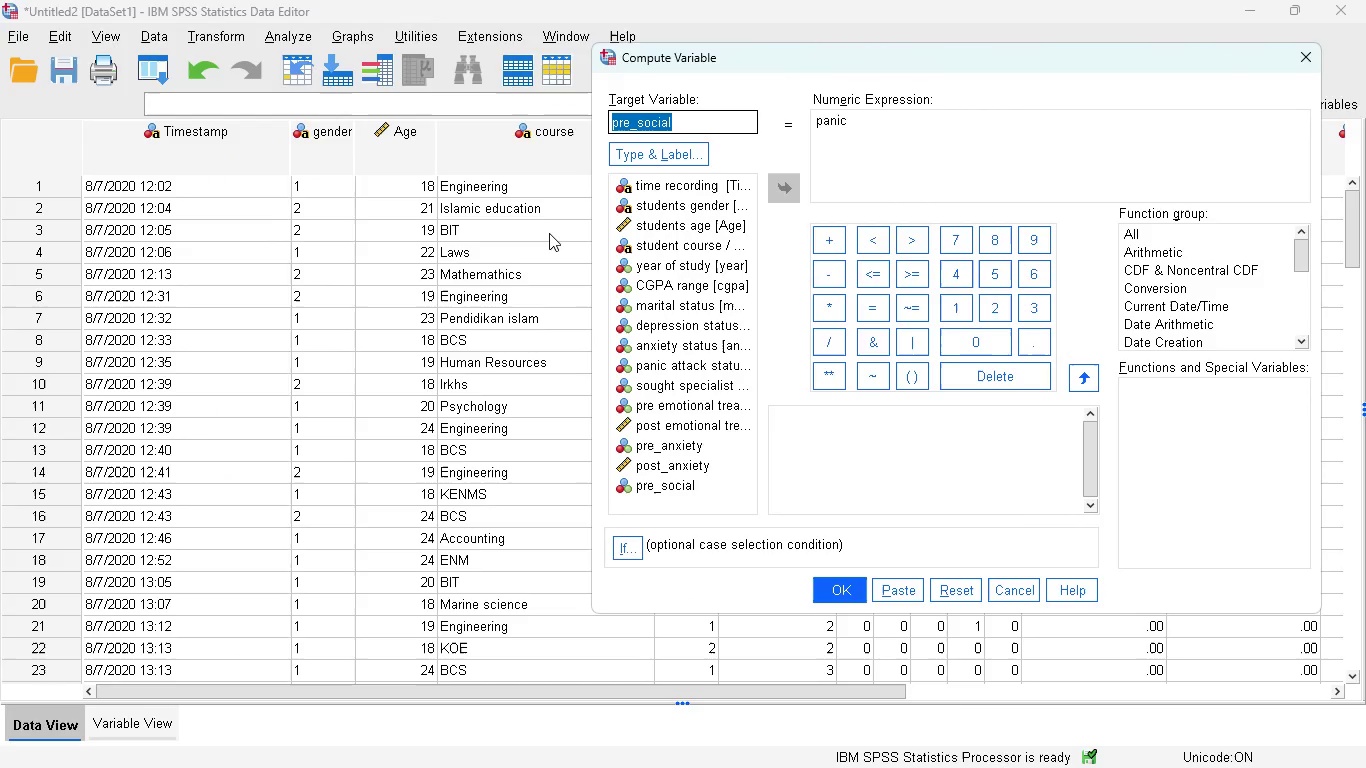 
type(post_social)
 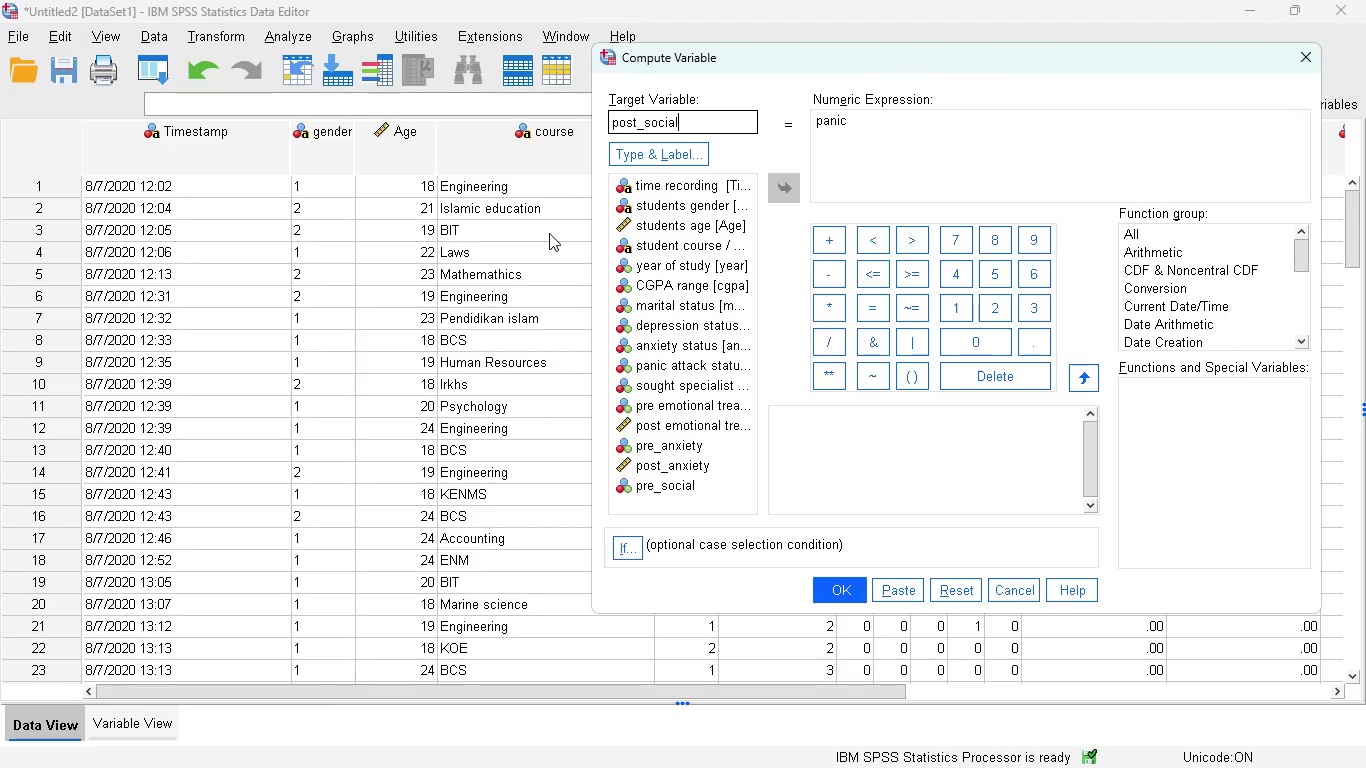 
left_click([948, 141])
 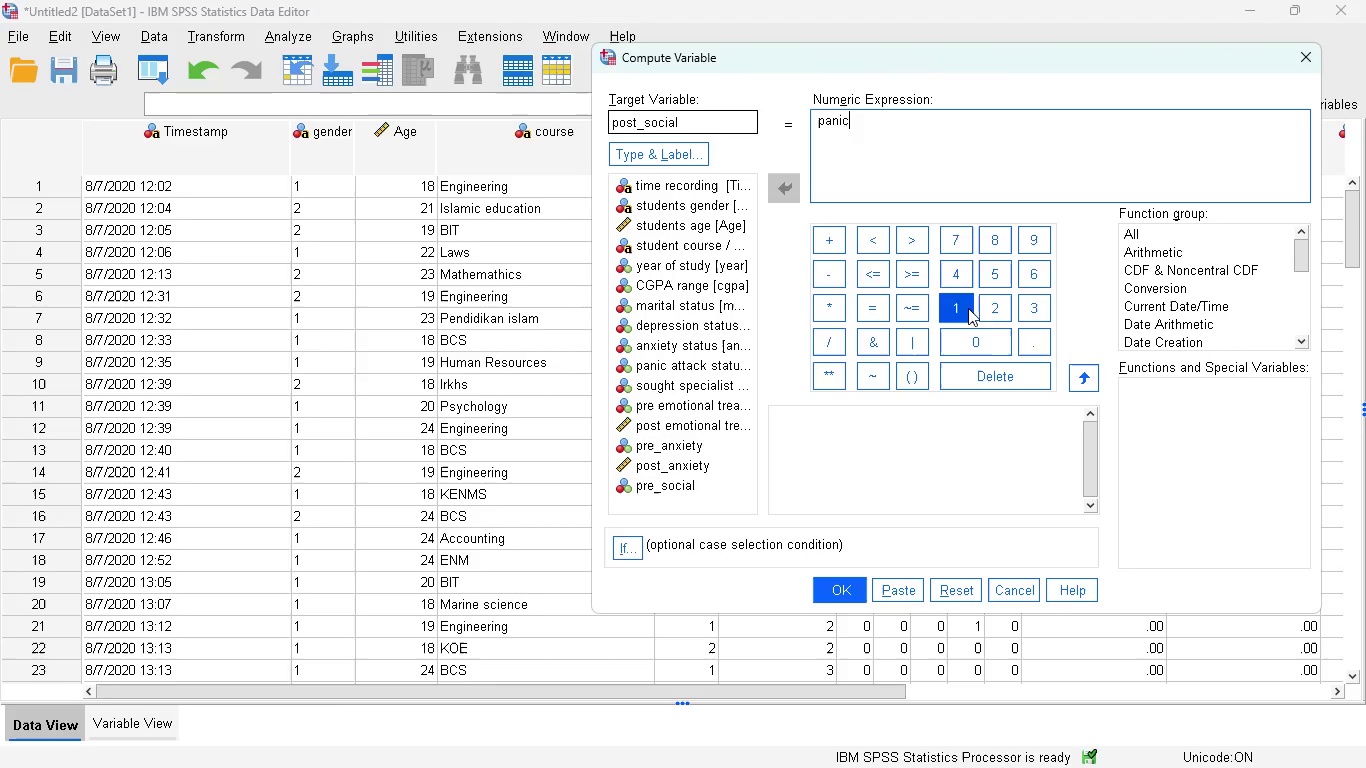 
key(Space)
 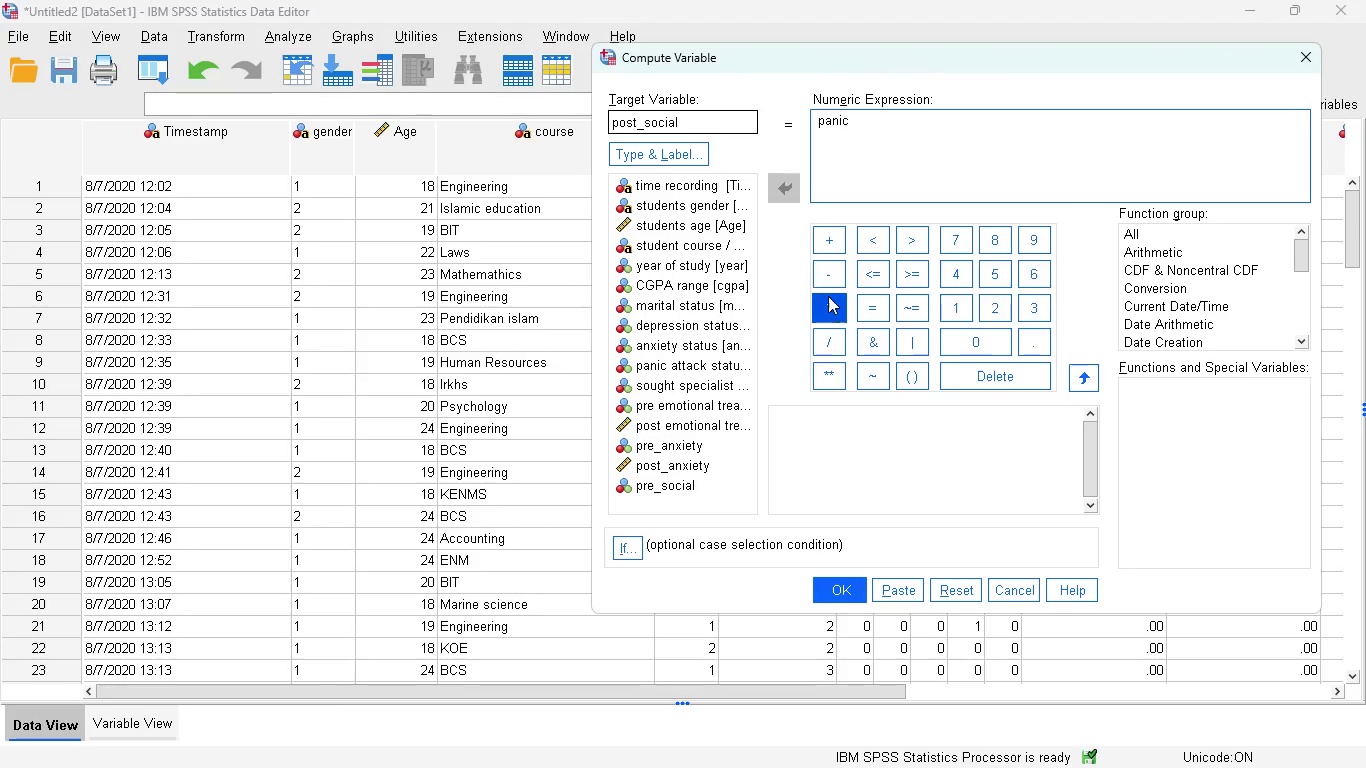 
left_click([826, 280])
 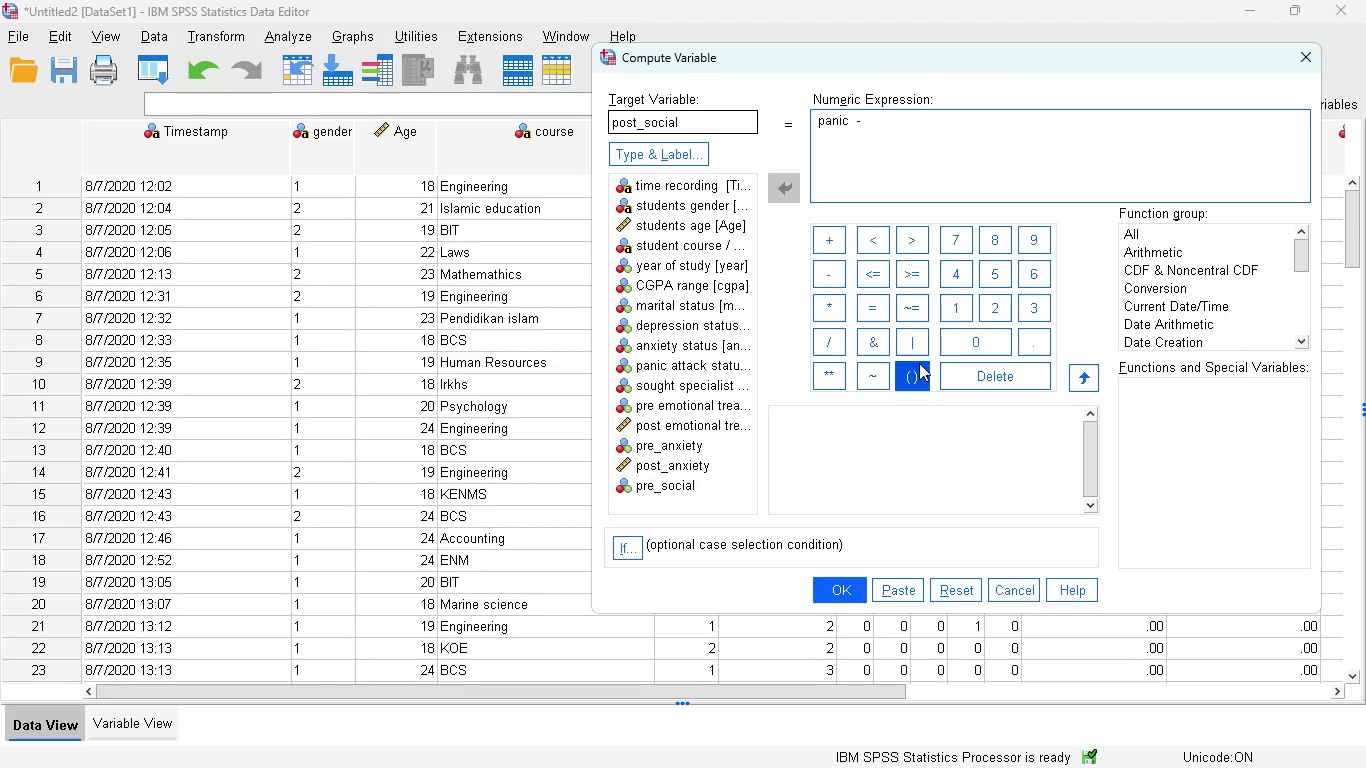 
left_click([921, 368])
 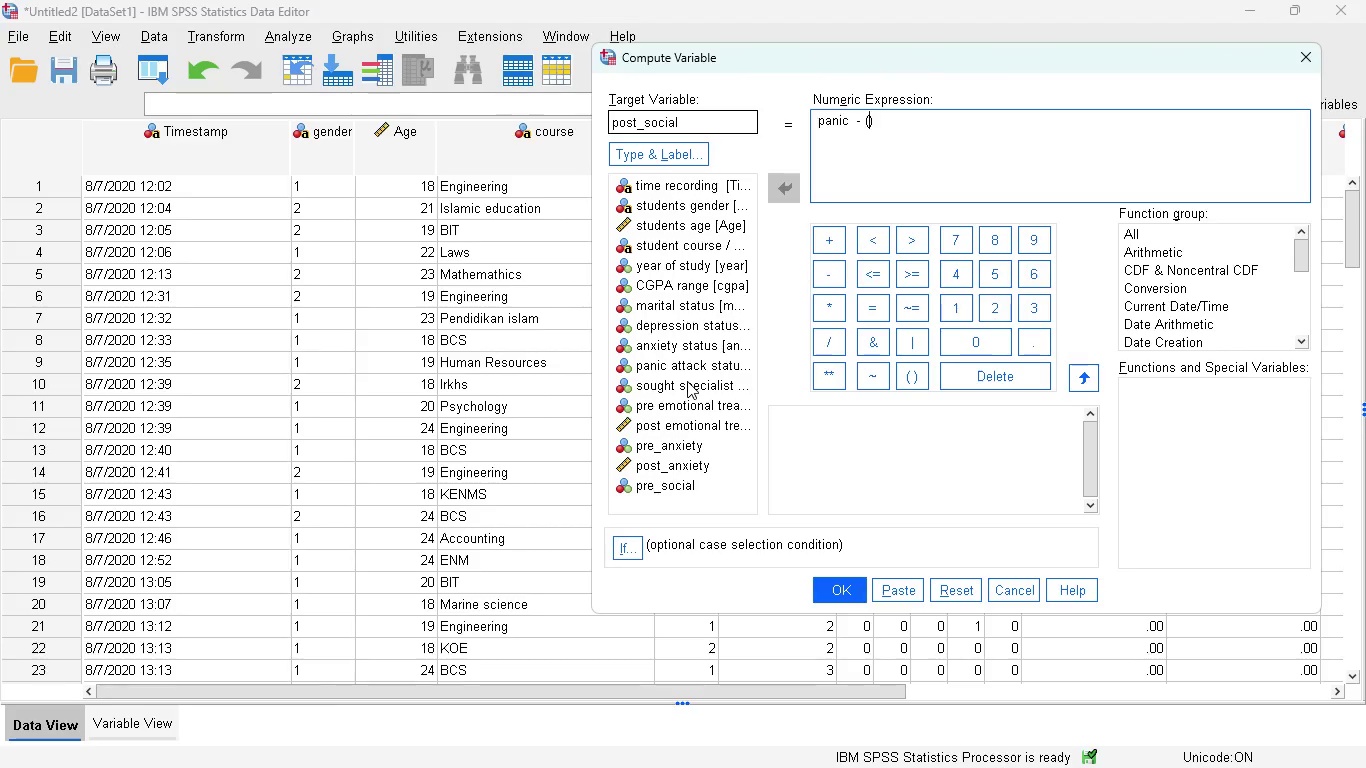 
double_click([687, 381])
 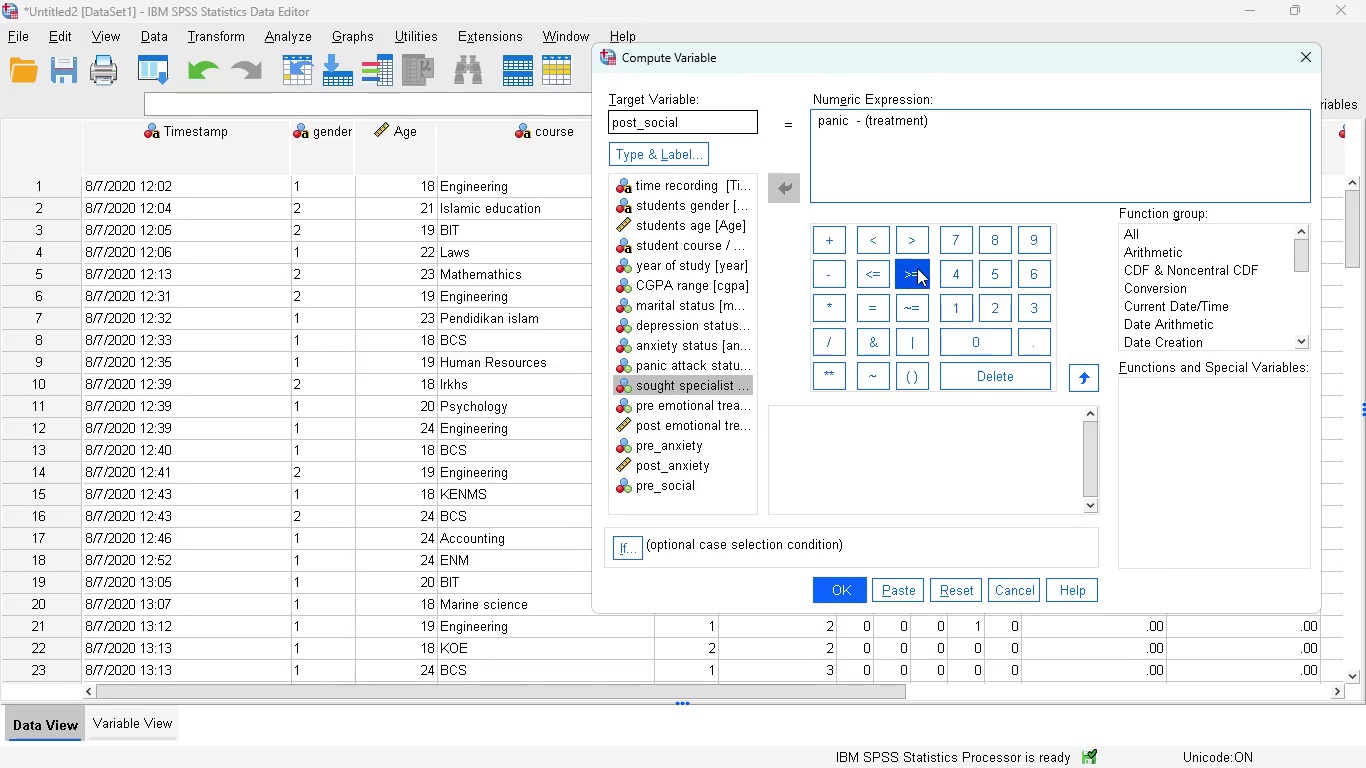 
key(Space)
 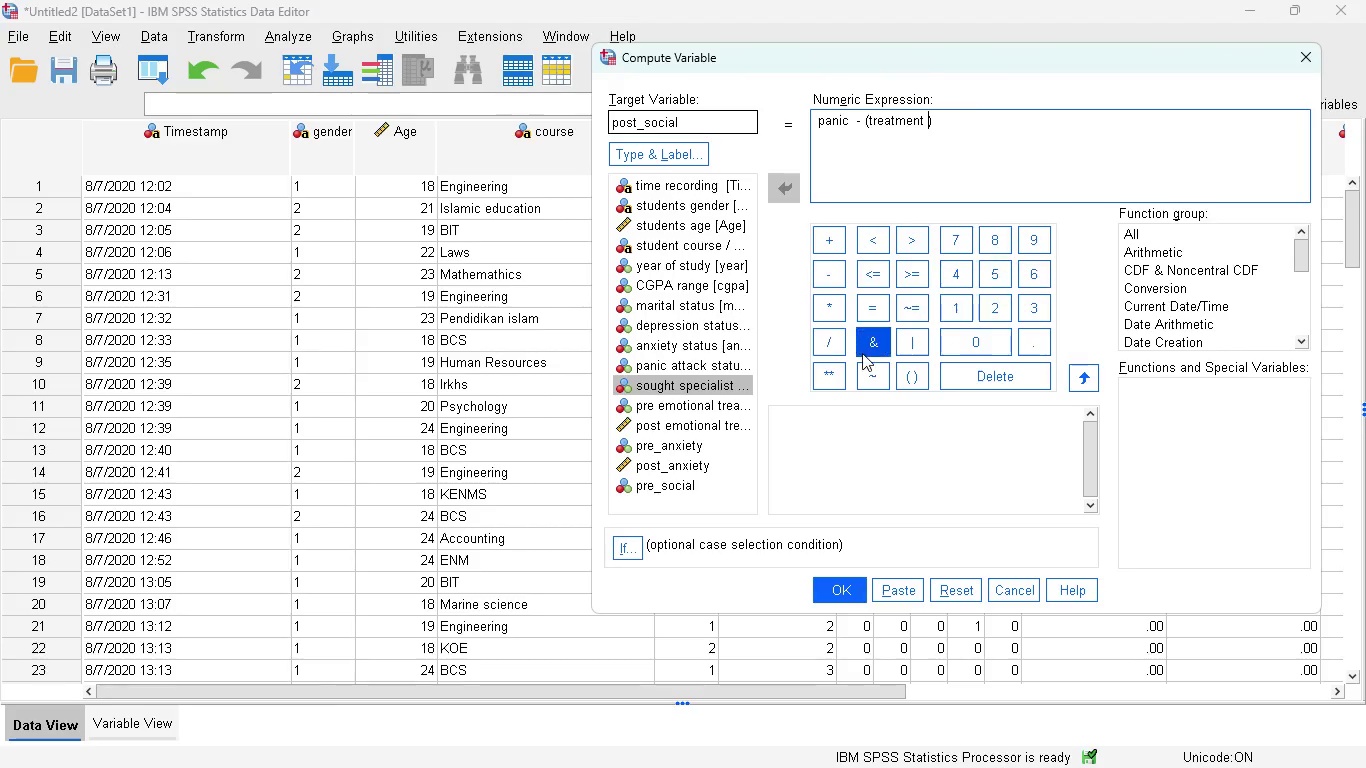 
left_click([825, 319])
 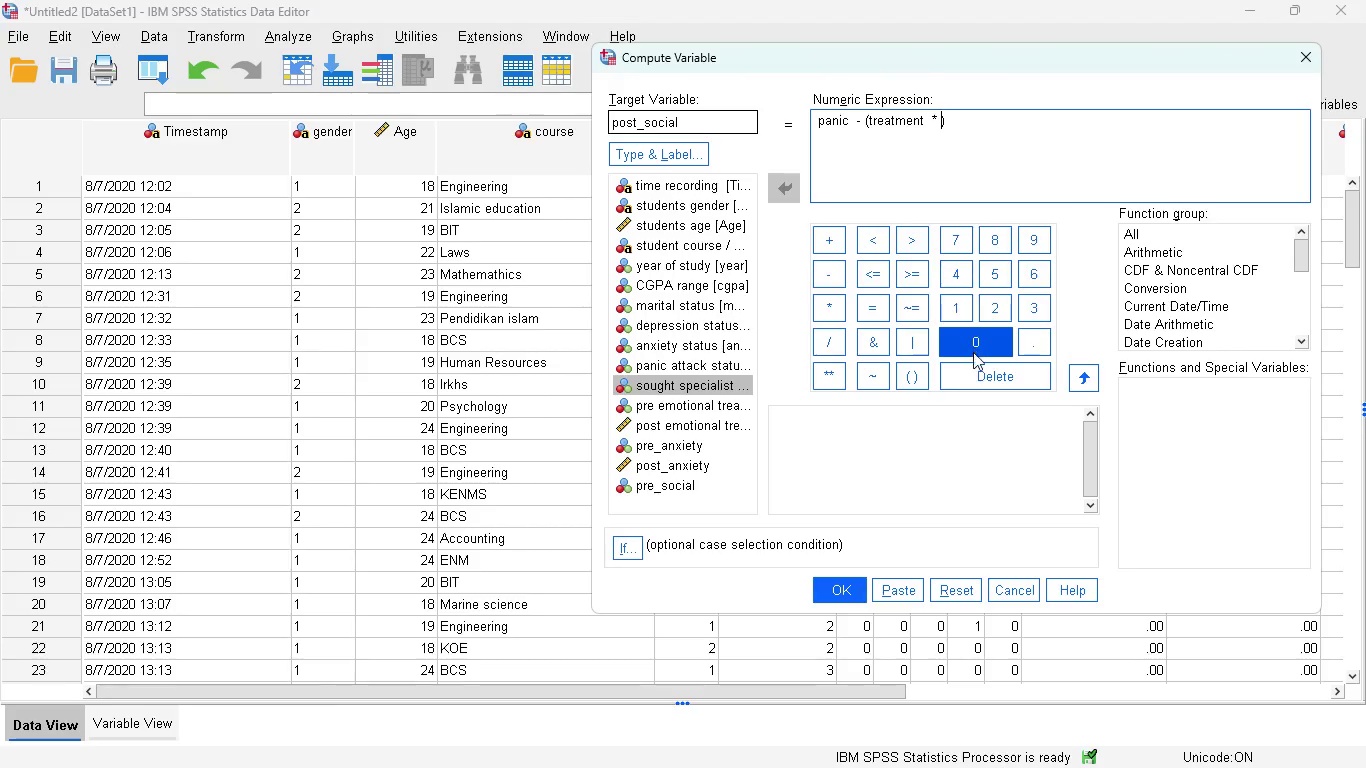 
key(Numpad0)
 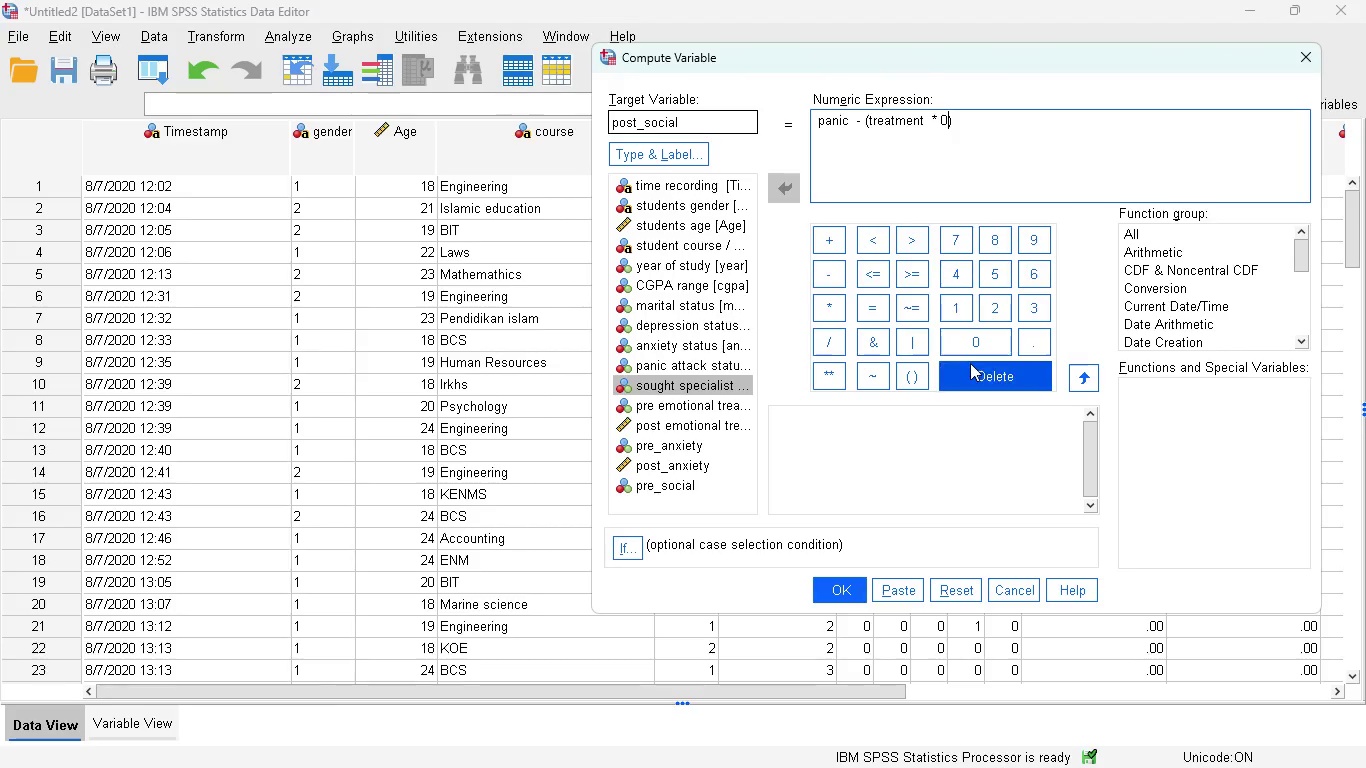 
key(NumpadDecimal)
 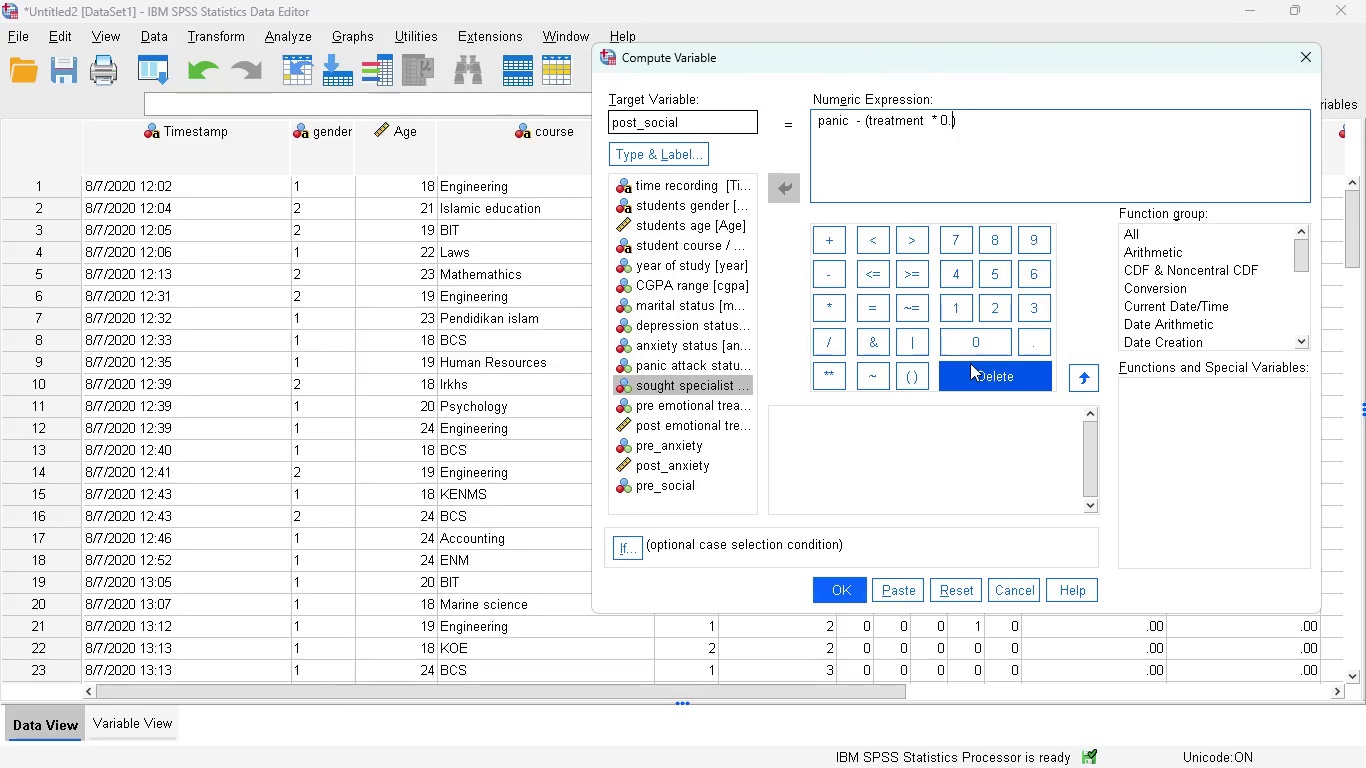 
key(Numpad5)
 